 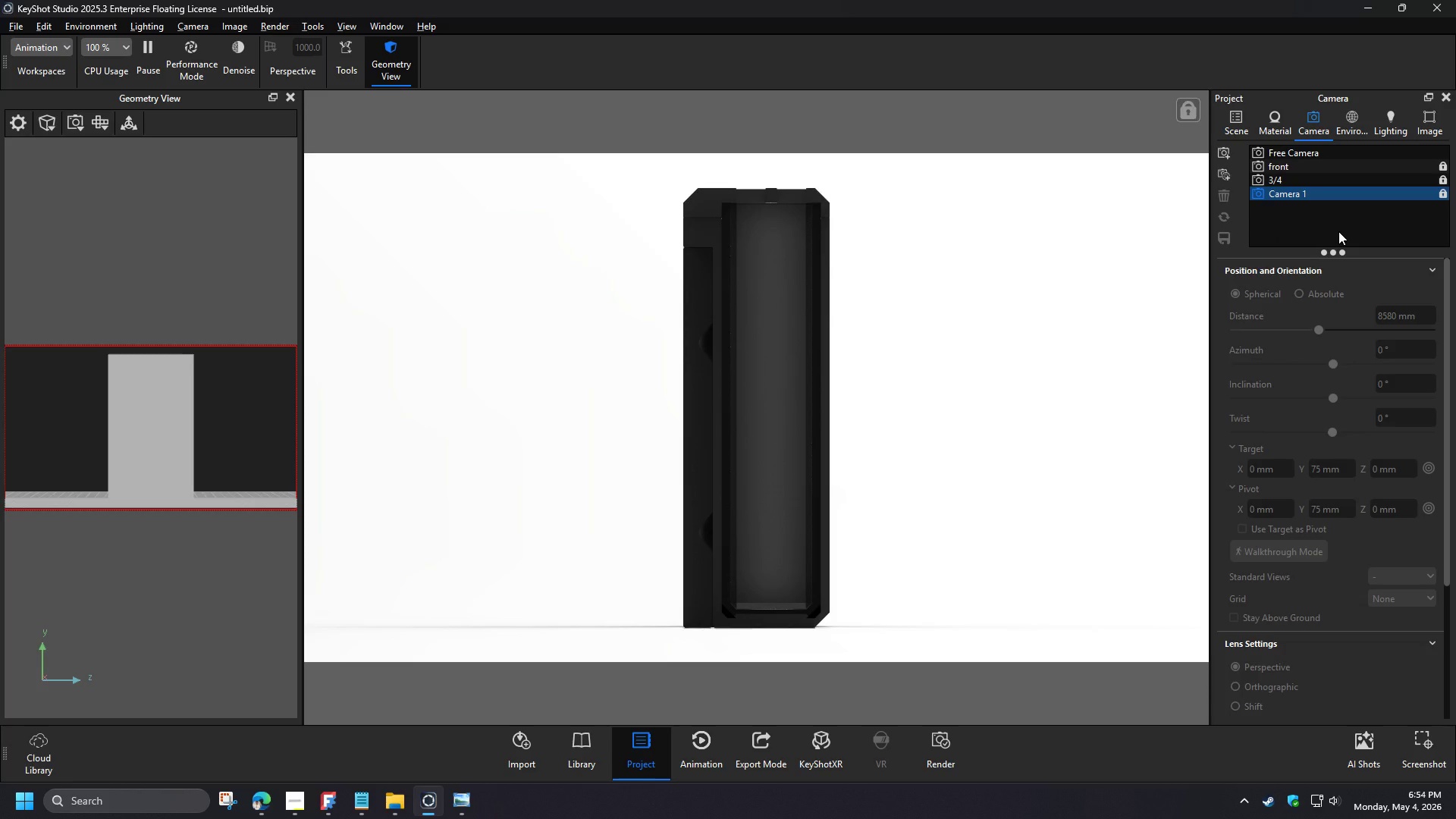 
left_click([1294, 193])
 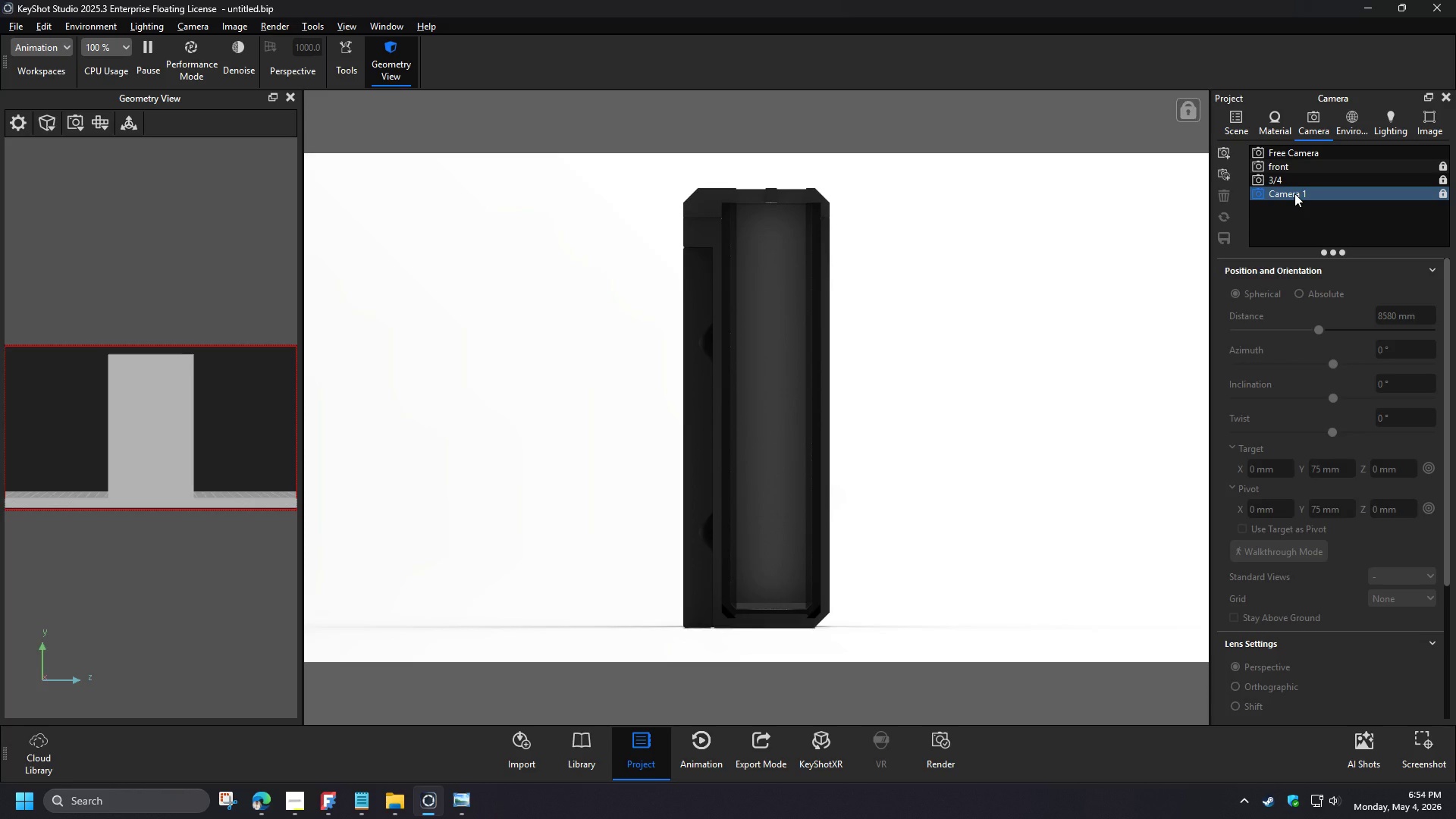 
type(22)
 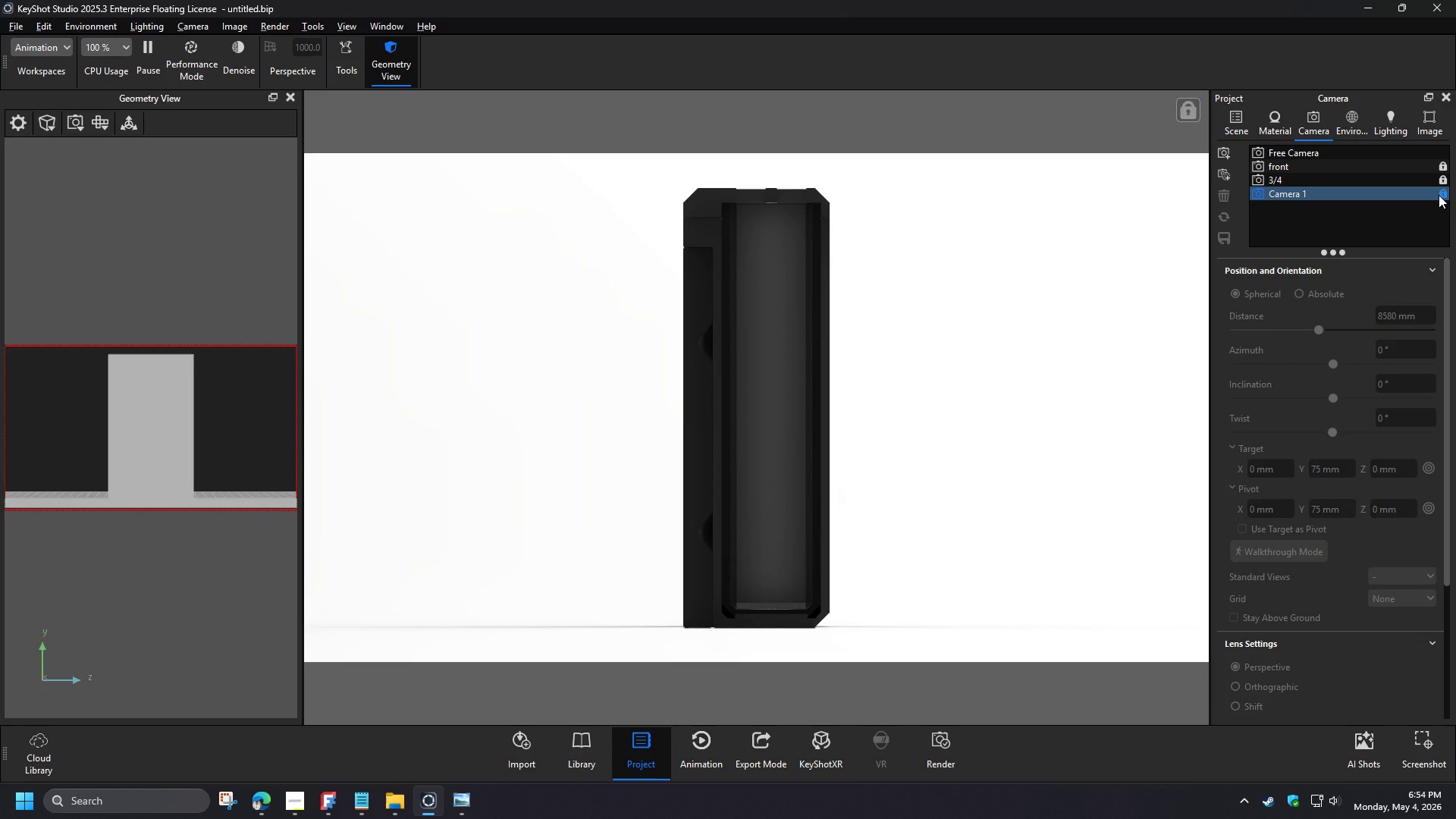 
left_click([1439, 195])
 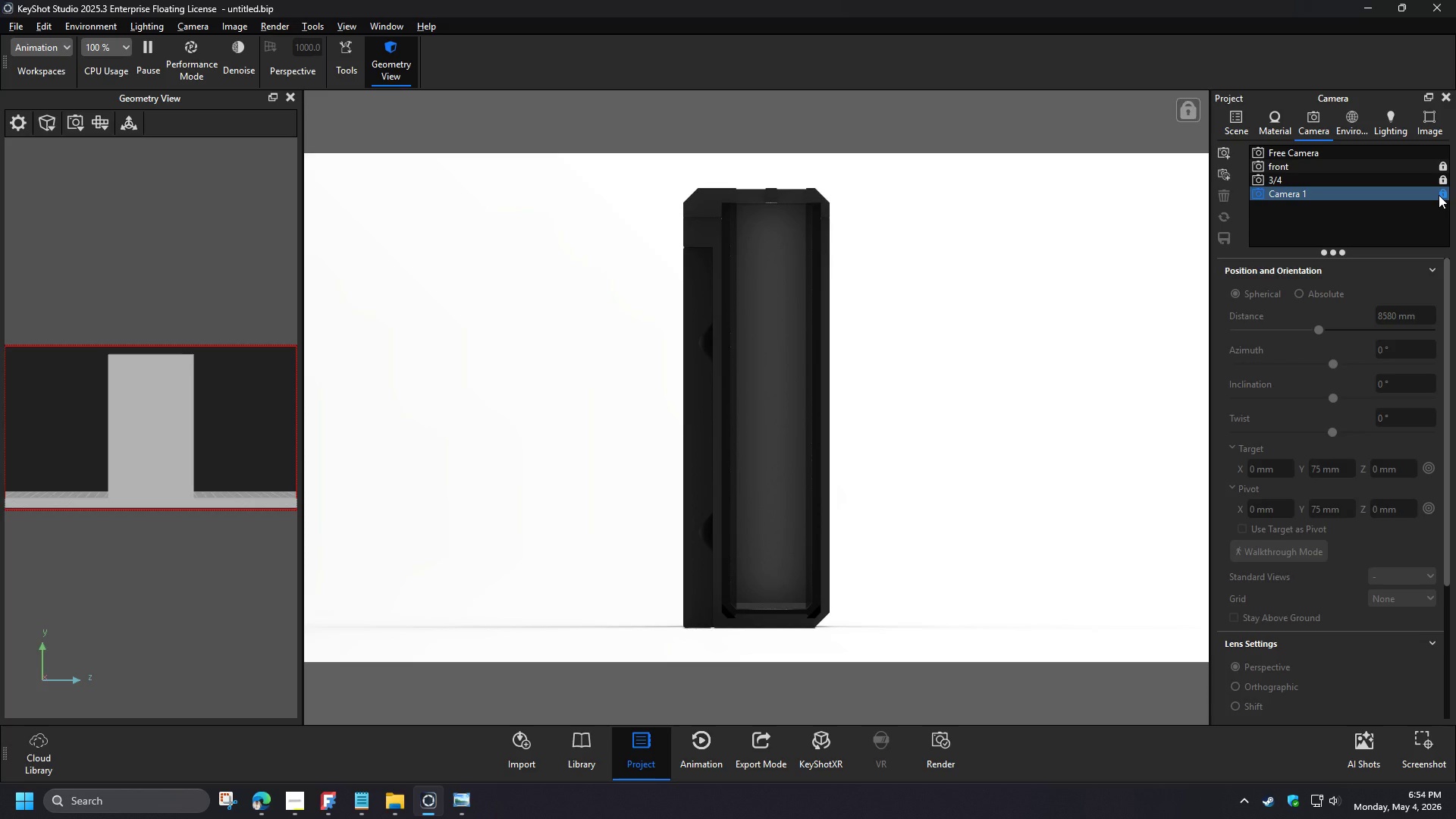 
key(2)
 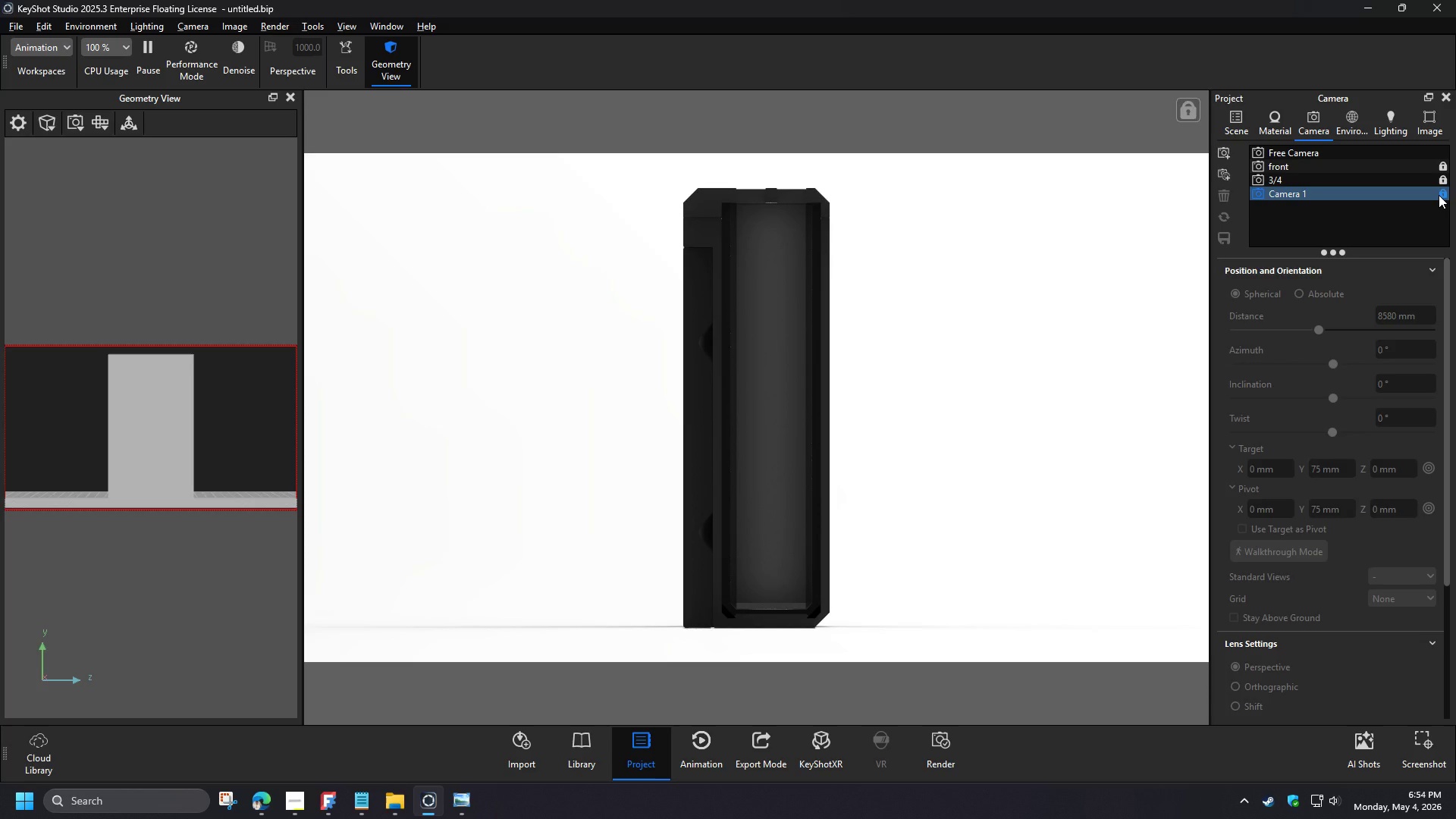 
left_click([1305, 193])
 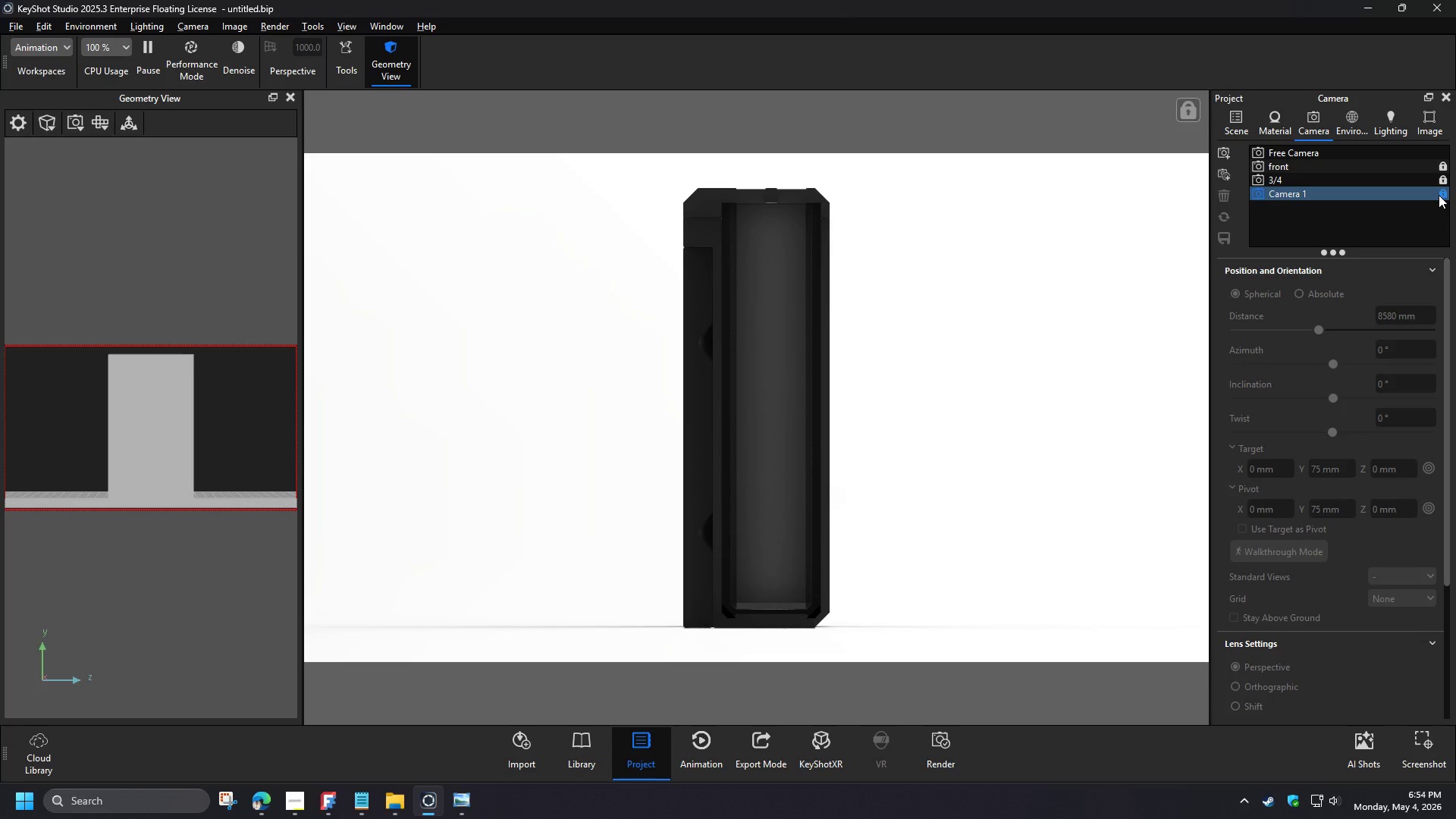 
key(2)
 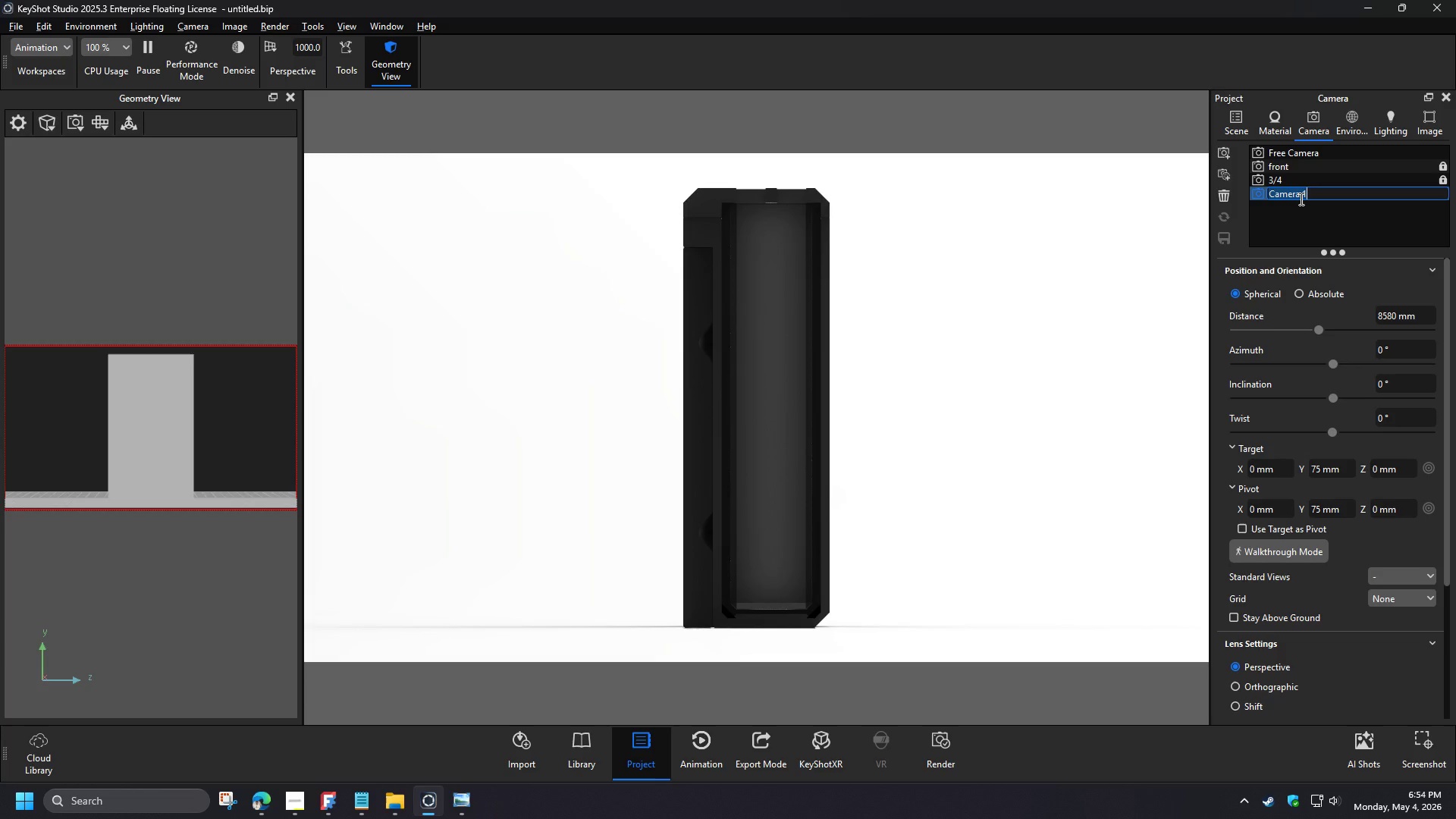 
left_click([1300, 198])
 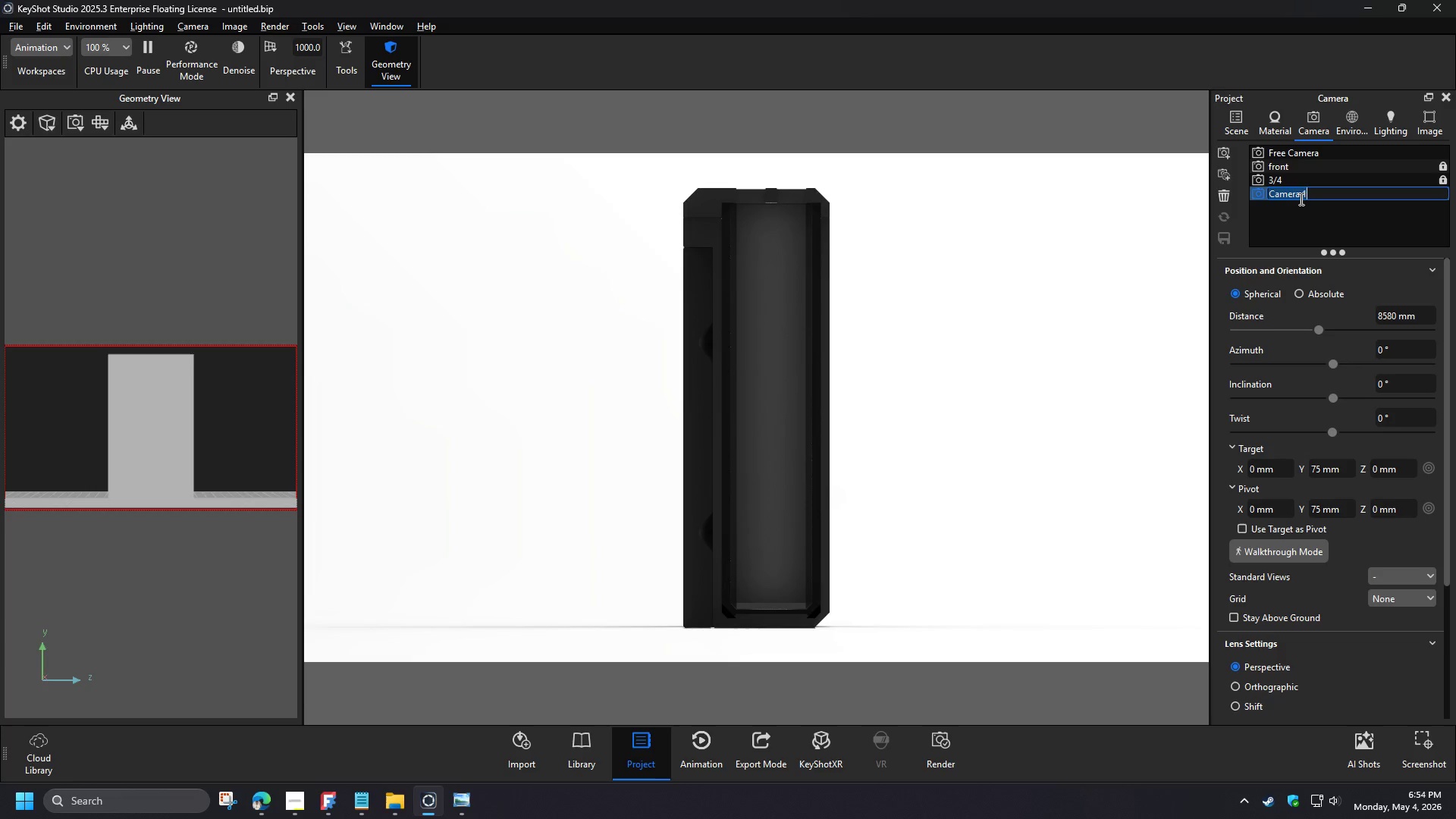 
key(F2)
 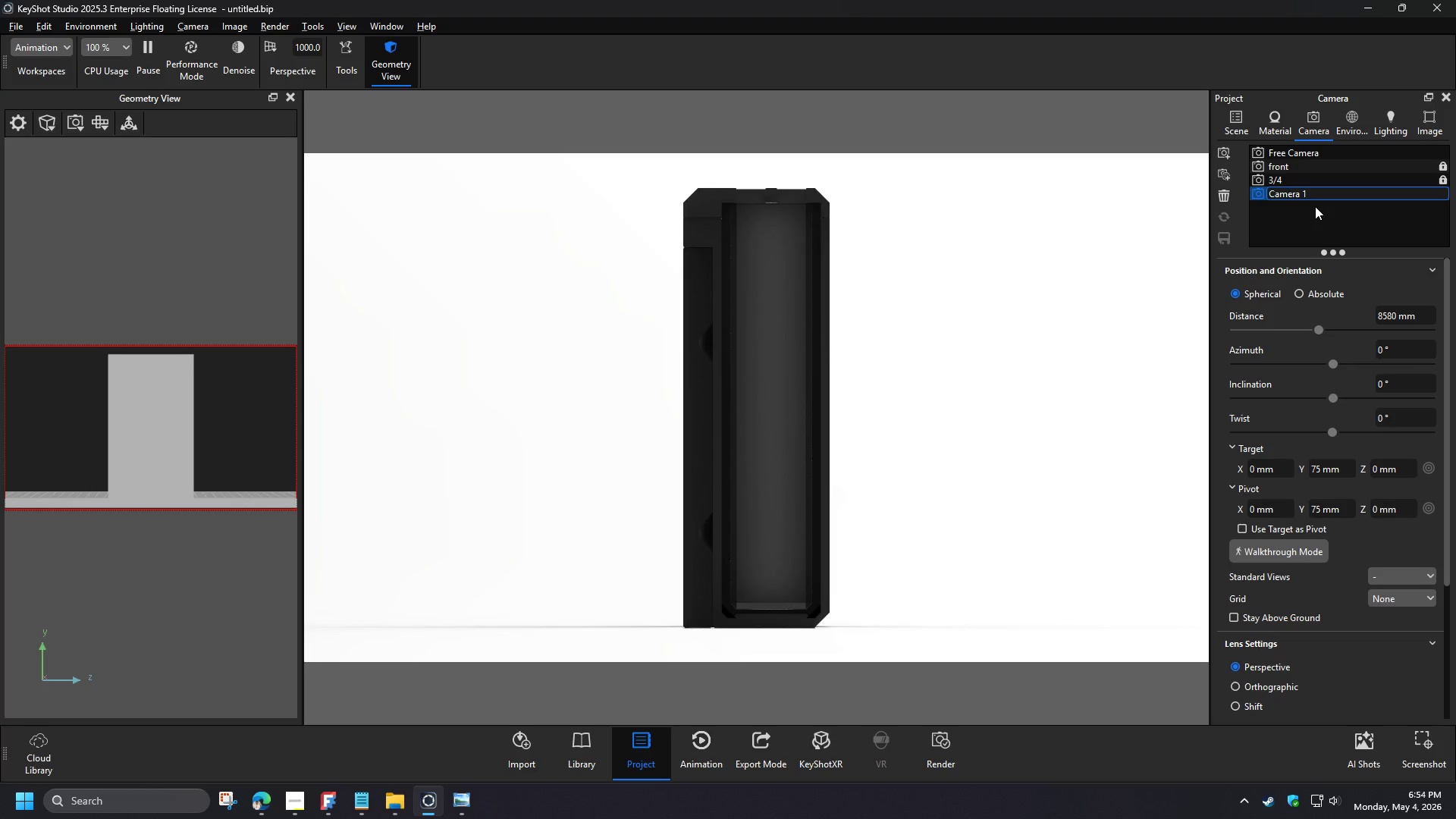 
left_click_drag(start_coordinate=[1315, 191], to_coordinate=[1218, 196])
 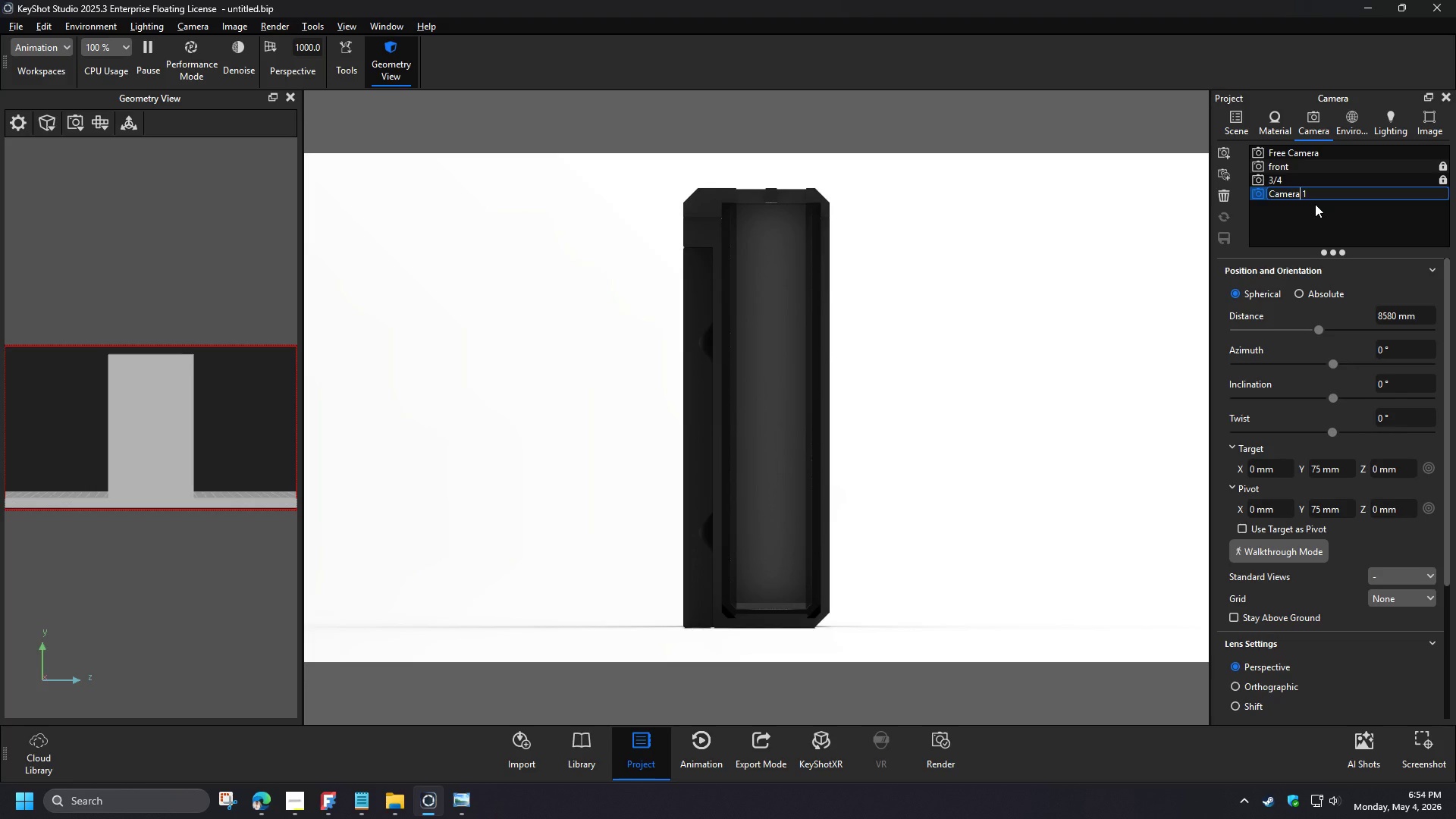 
type(S)
key(Backspace)
type(section)
 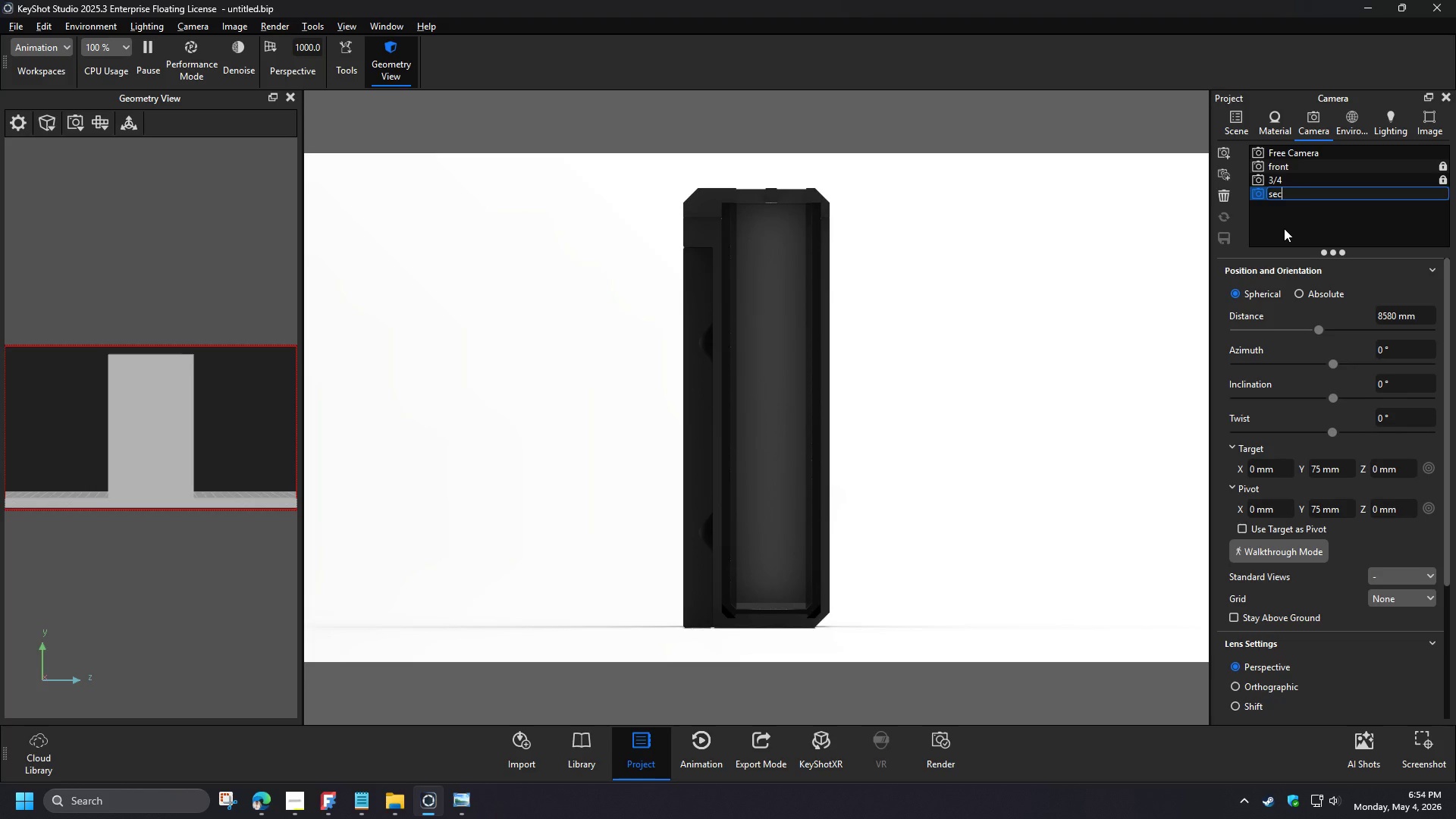 
left_click([1314, 230])
 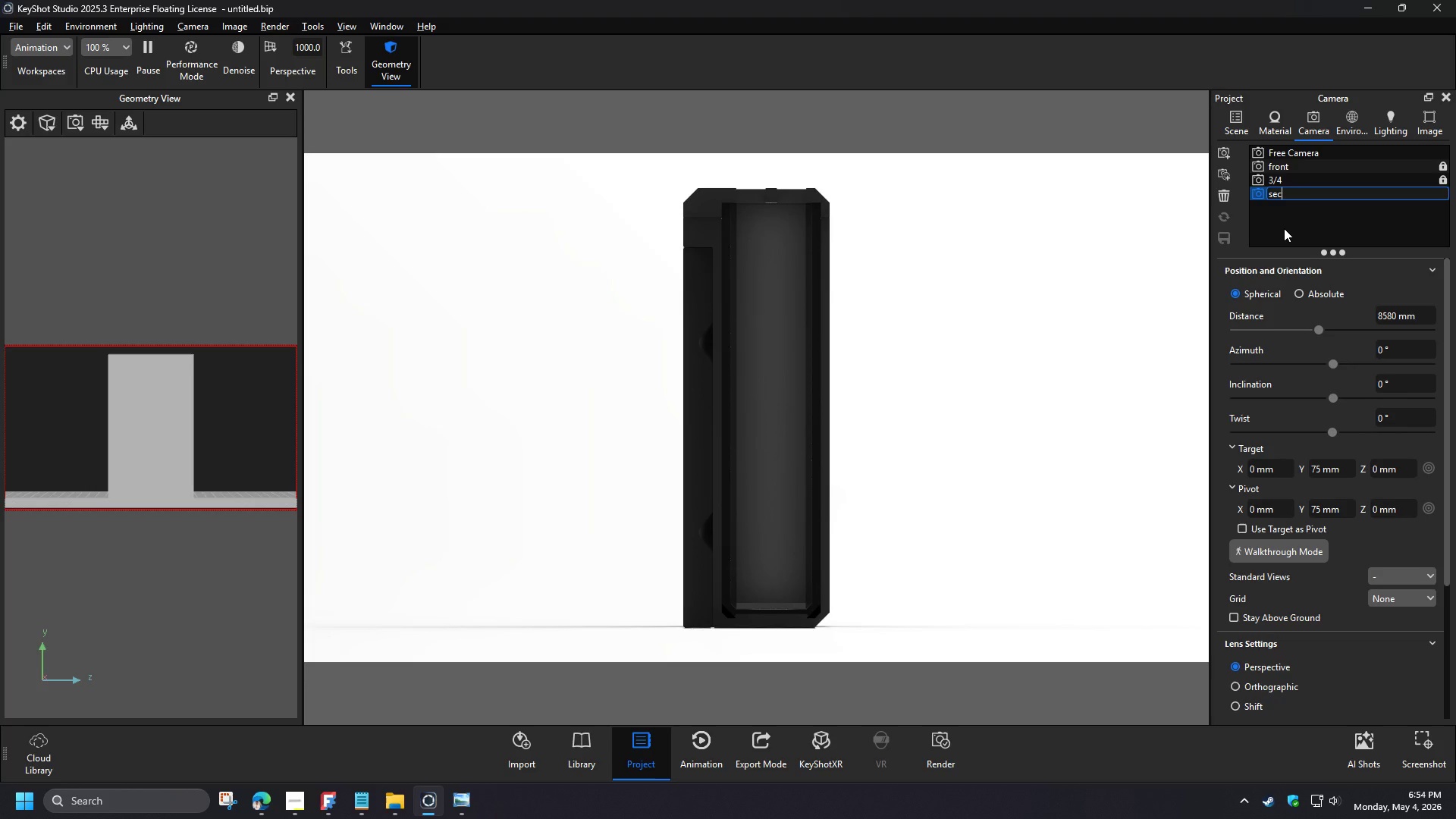 
left_click([1444, 197])
 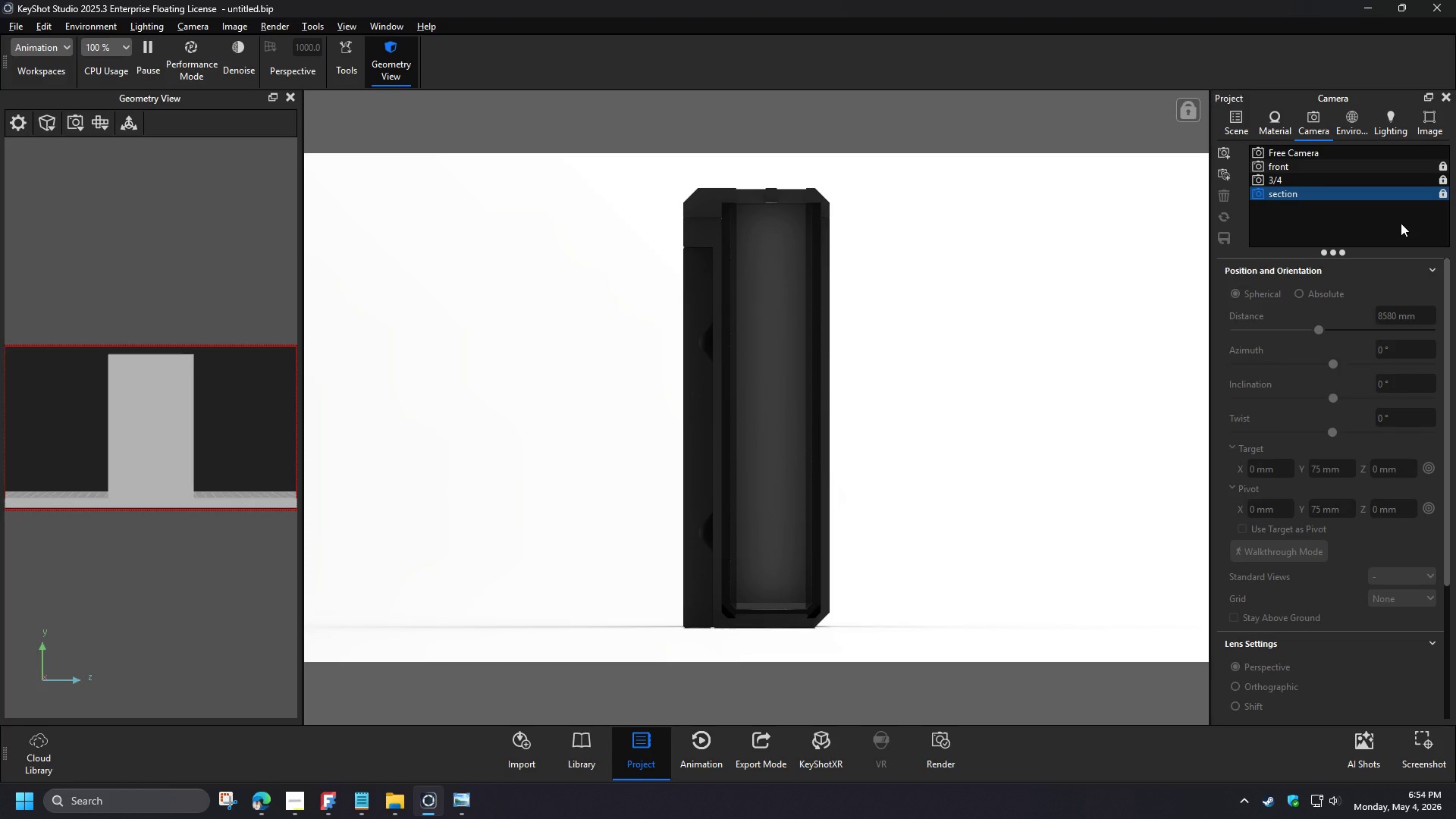 
left_click([945, 752])
 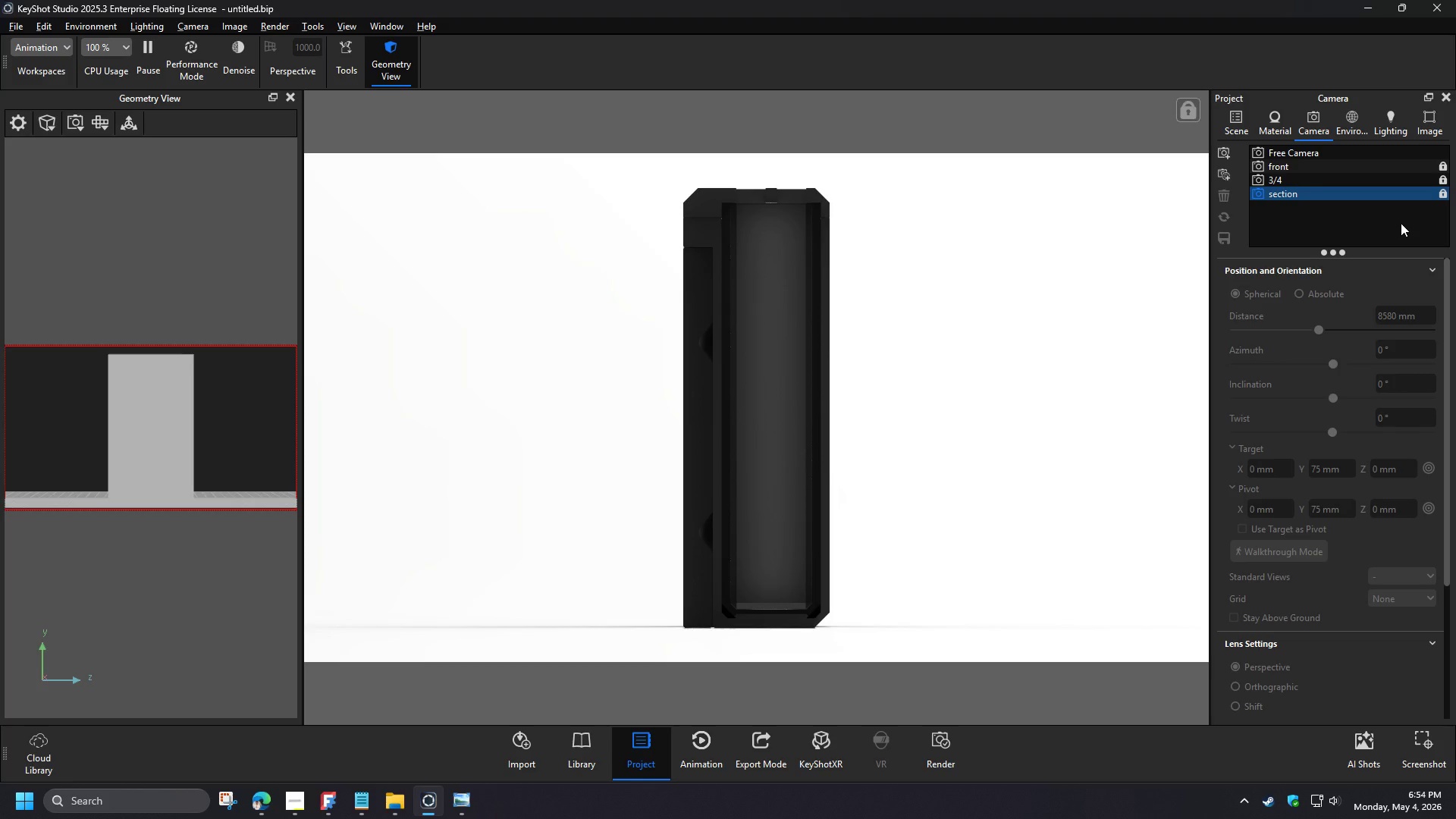 
left_click([1086, 694])
 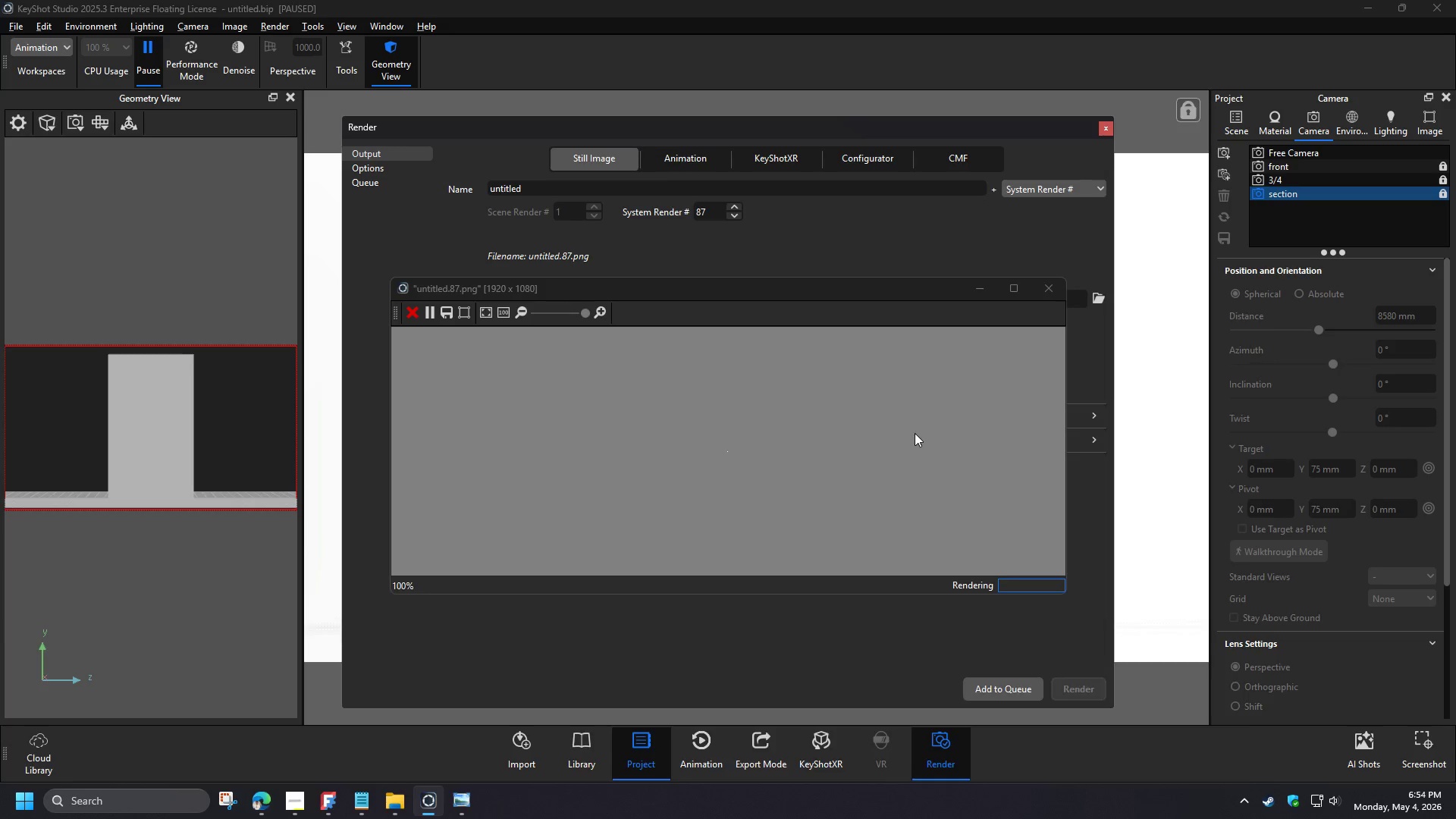 
left_click_drag(start_coordinate=[764, 293], to_coordinate=[679, 171])
 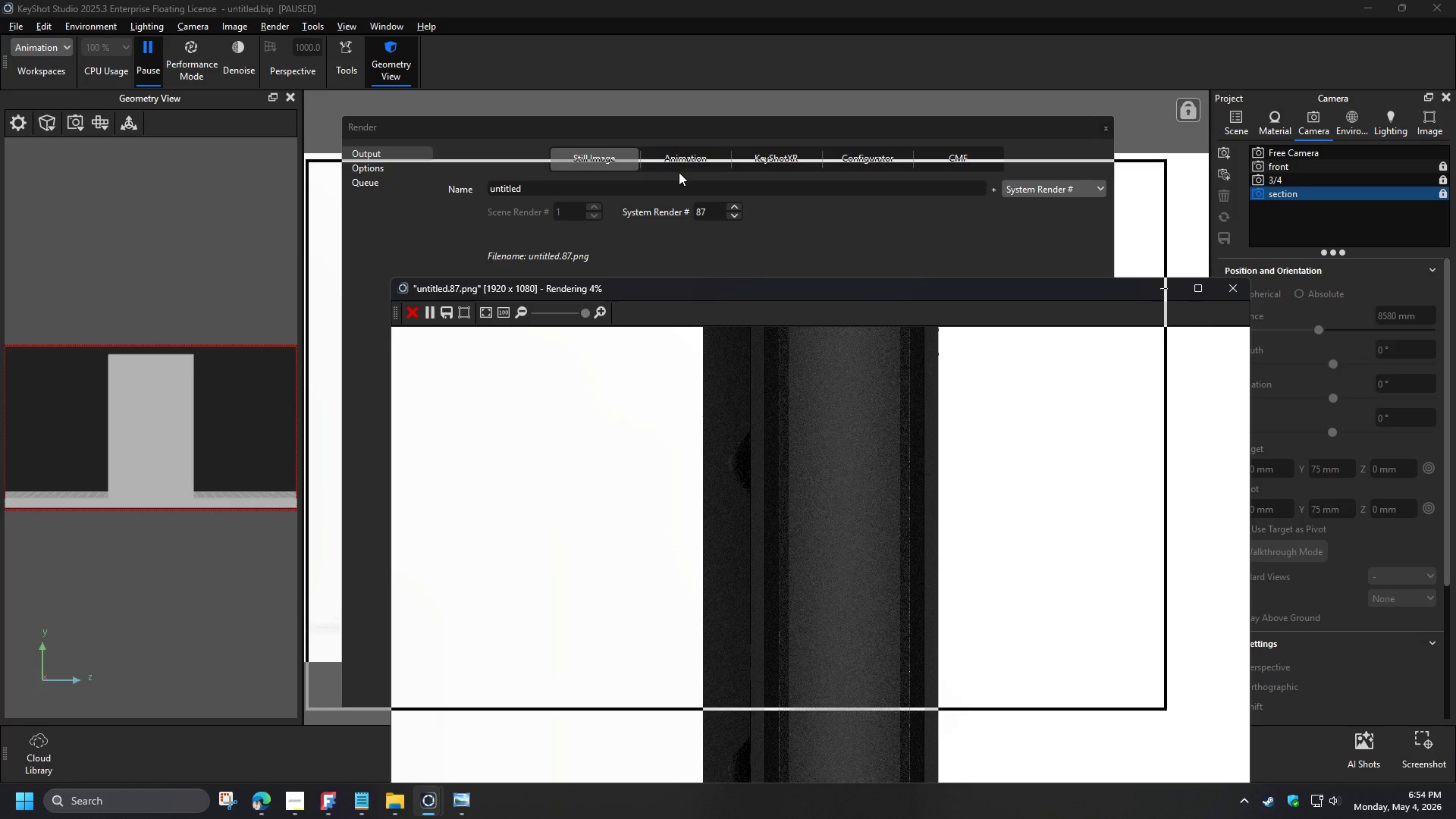 
scroll: coordinate [698, 378], scroll_direction: down, amount: 4.0
 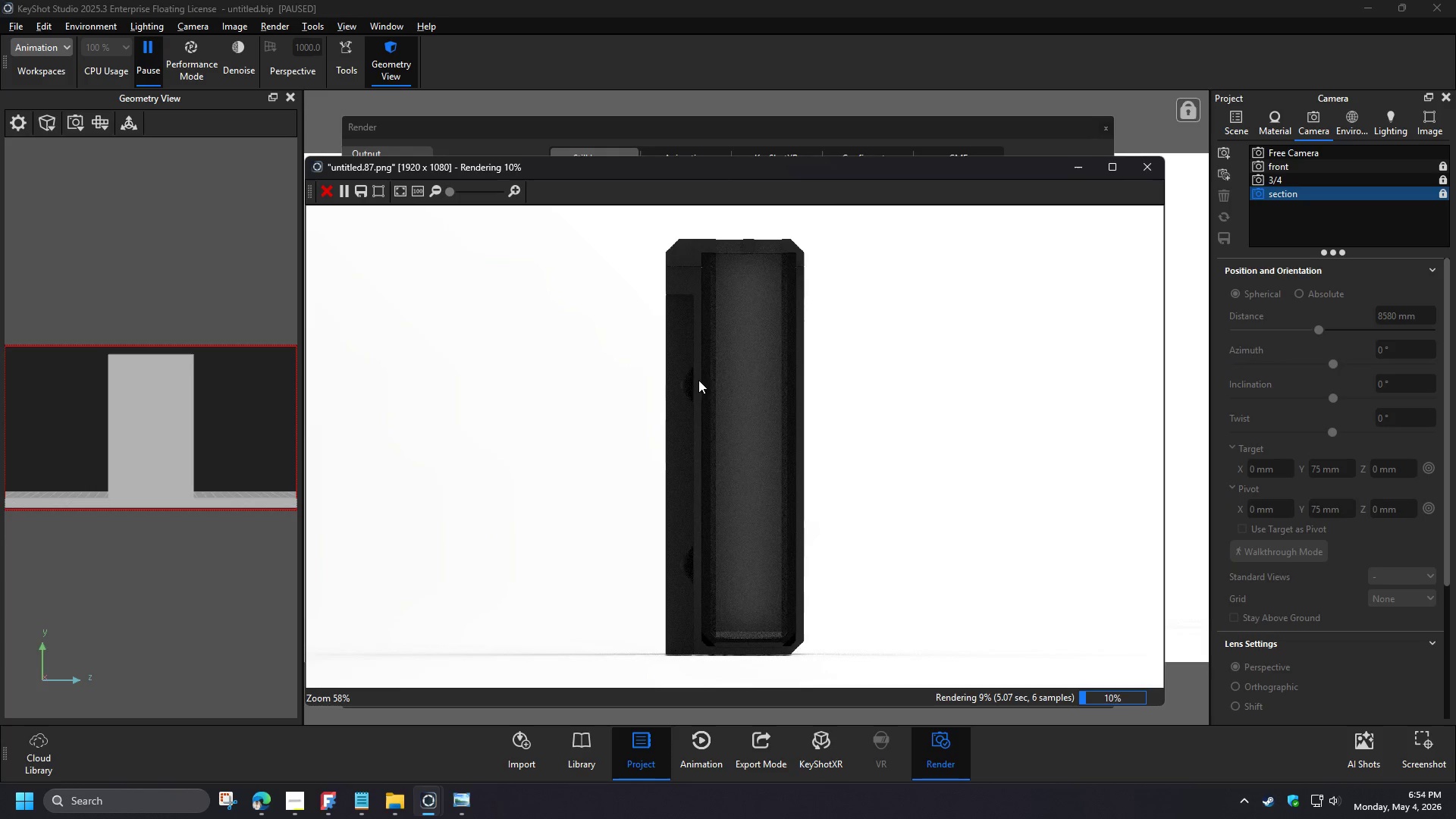 
left_click([403, 191])
 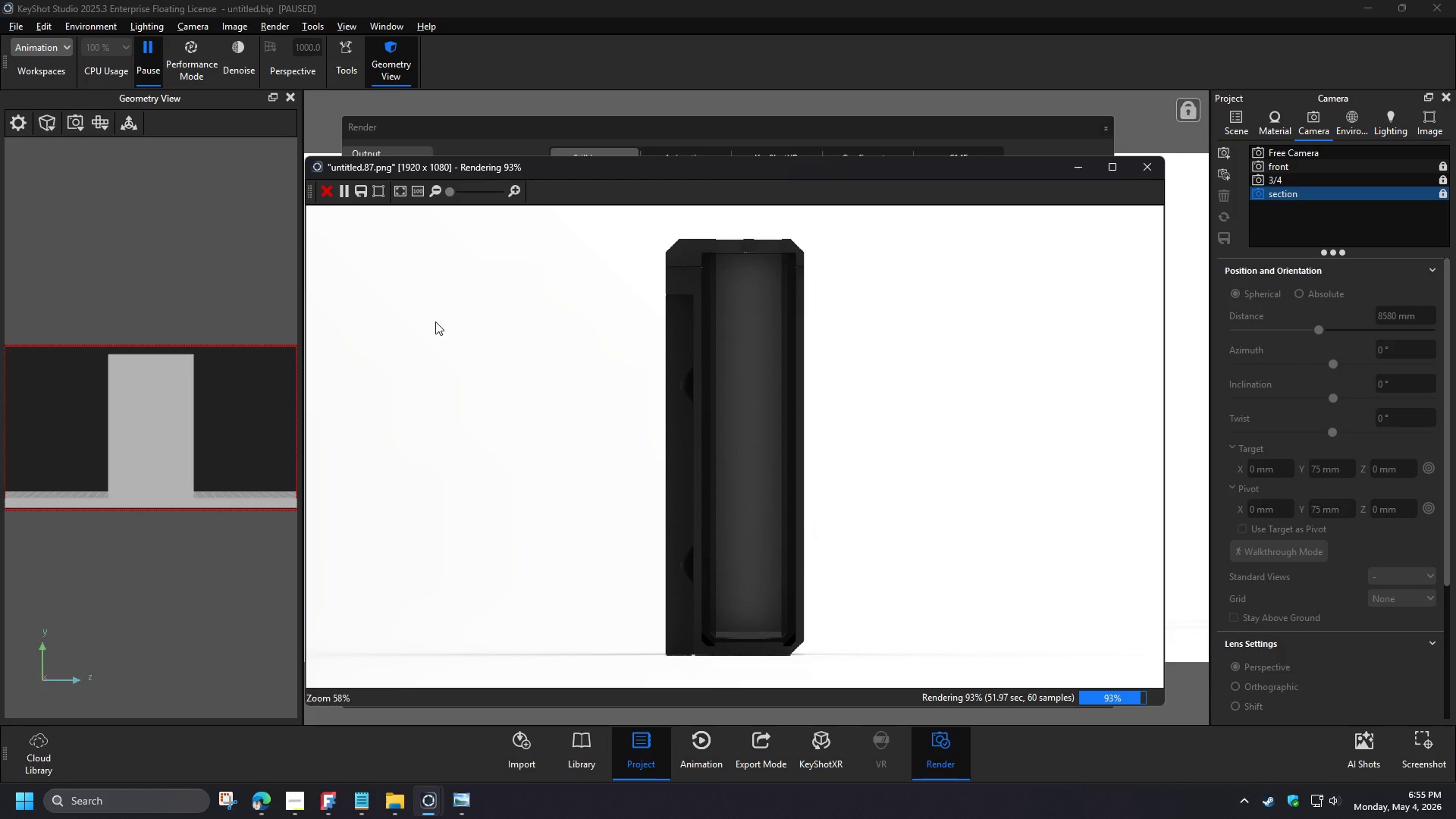 
wait(51.12)
 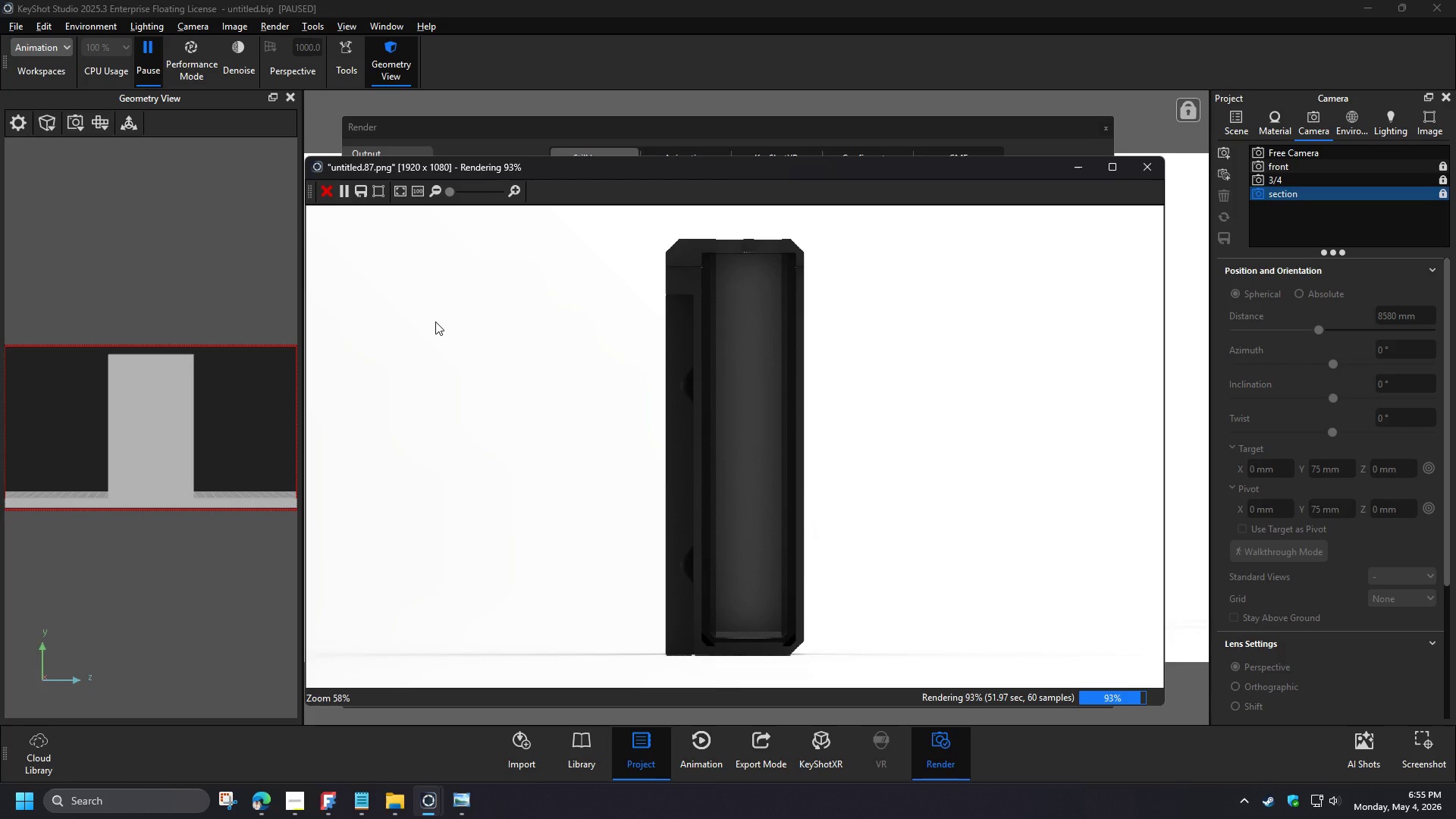 
left_click([323, 190])
 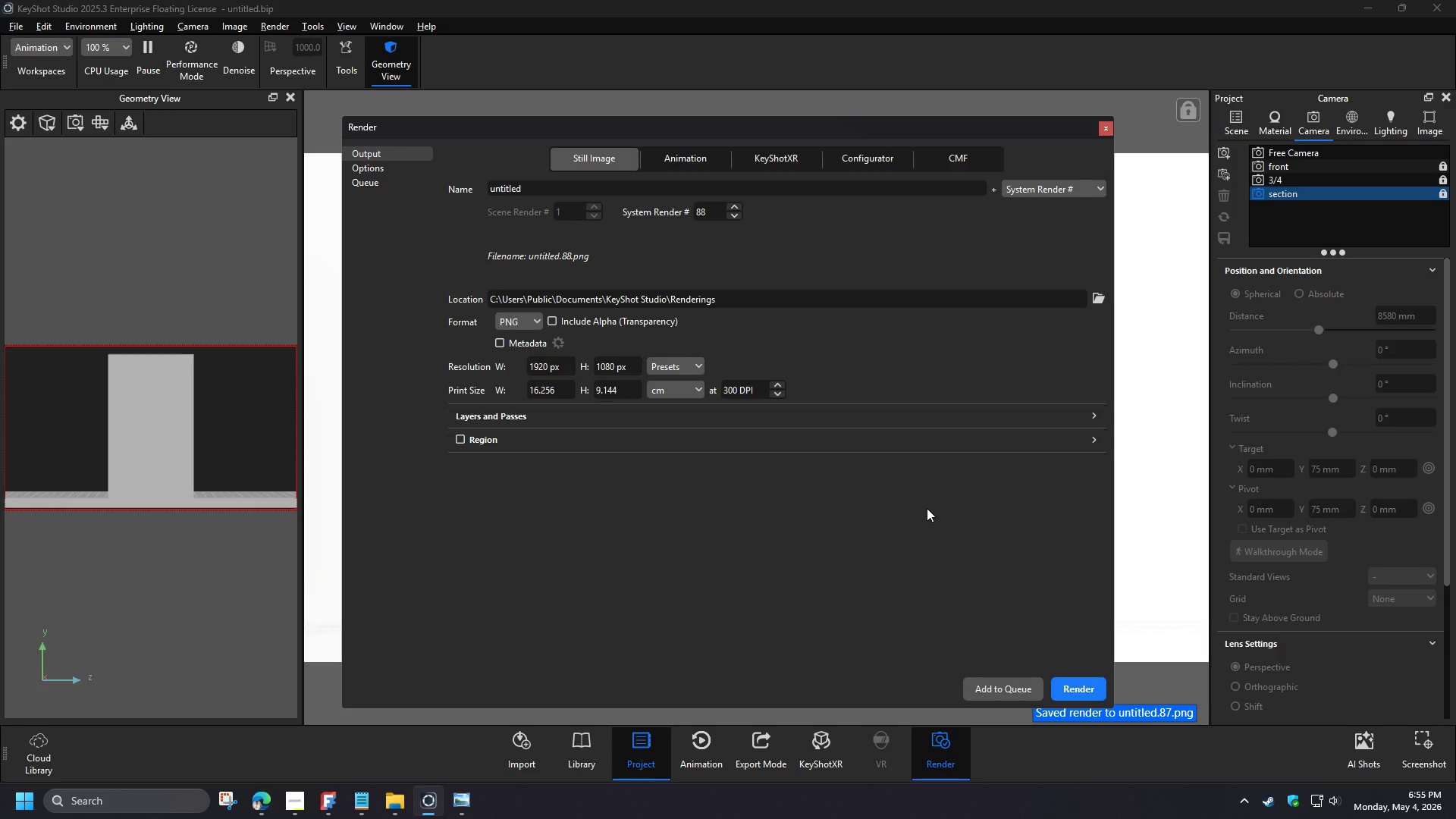 
left_click([1102, 133])
 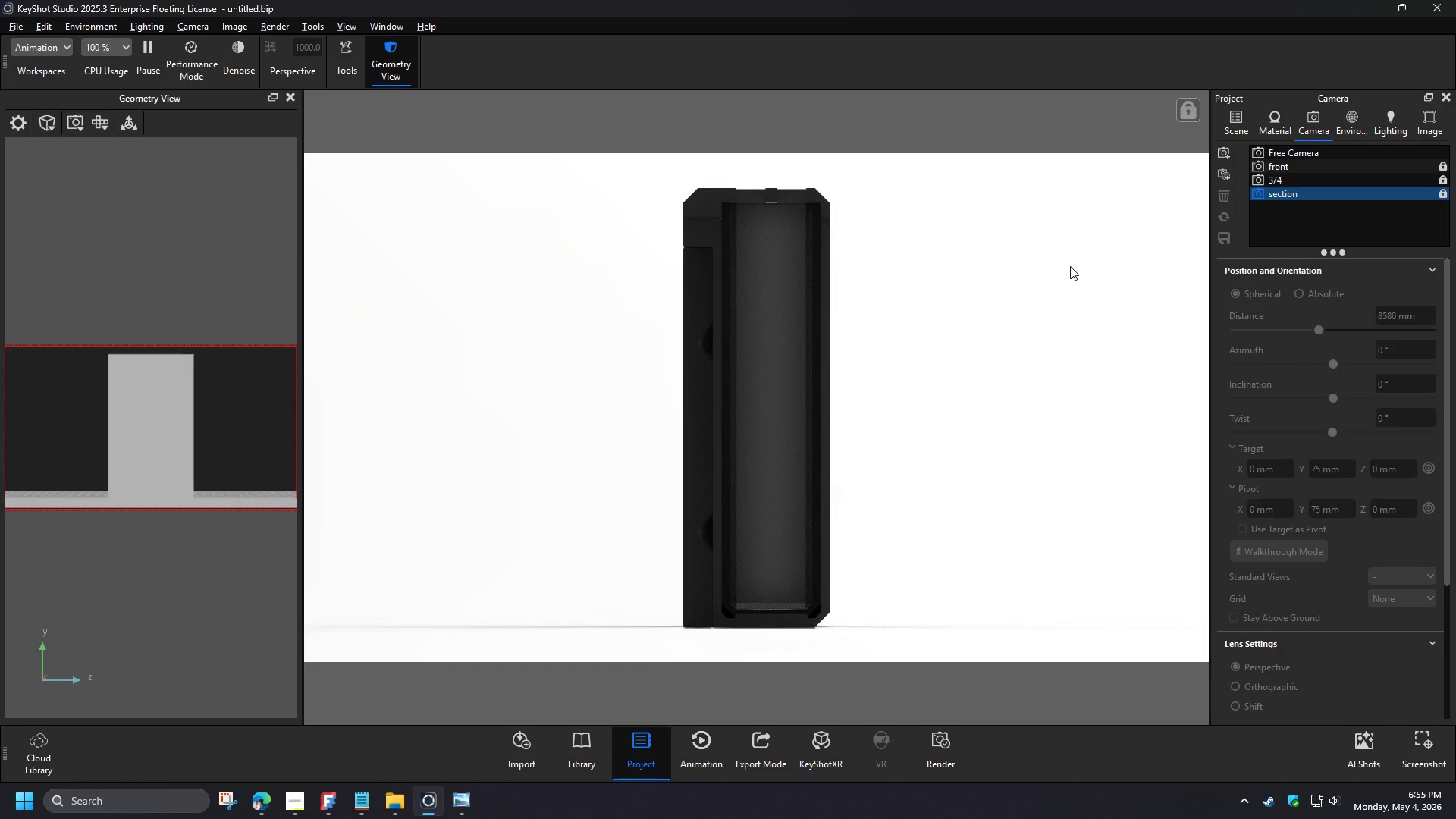 
wait(12.56)
 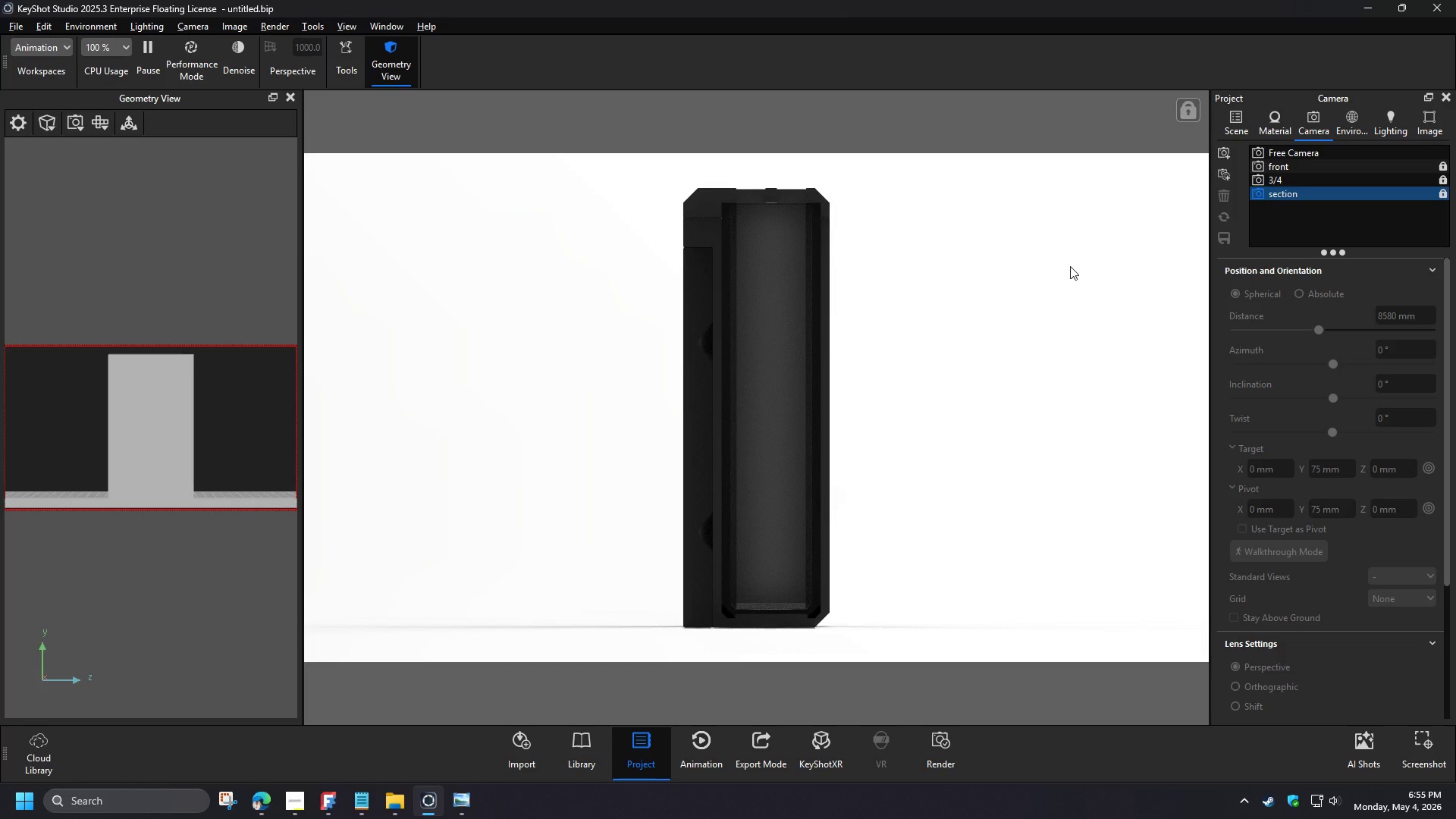 
key(Control+S)
 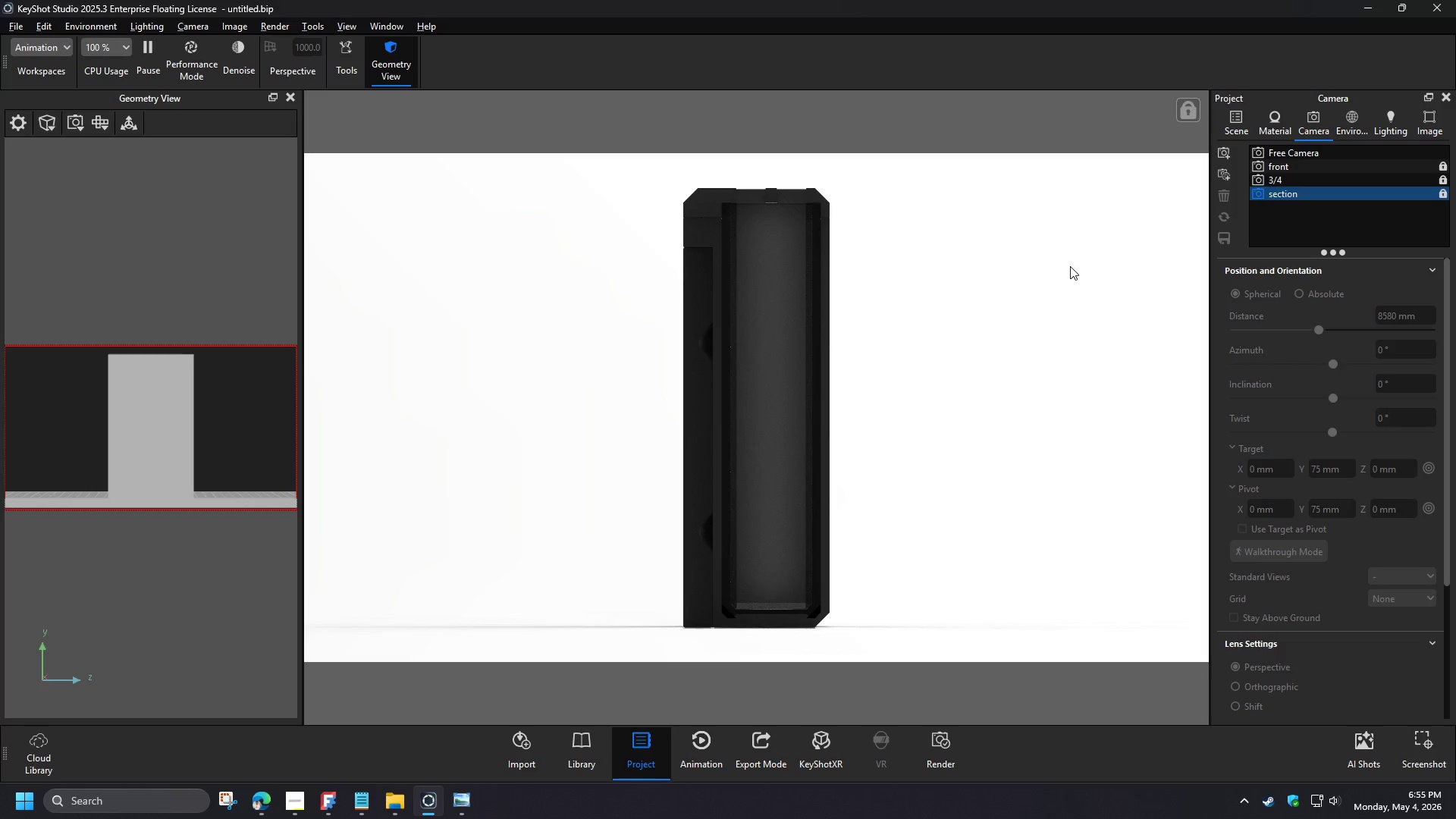 
left_click([777, 410])
 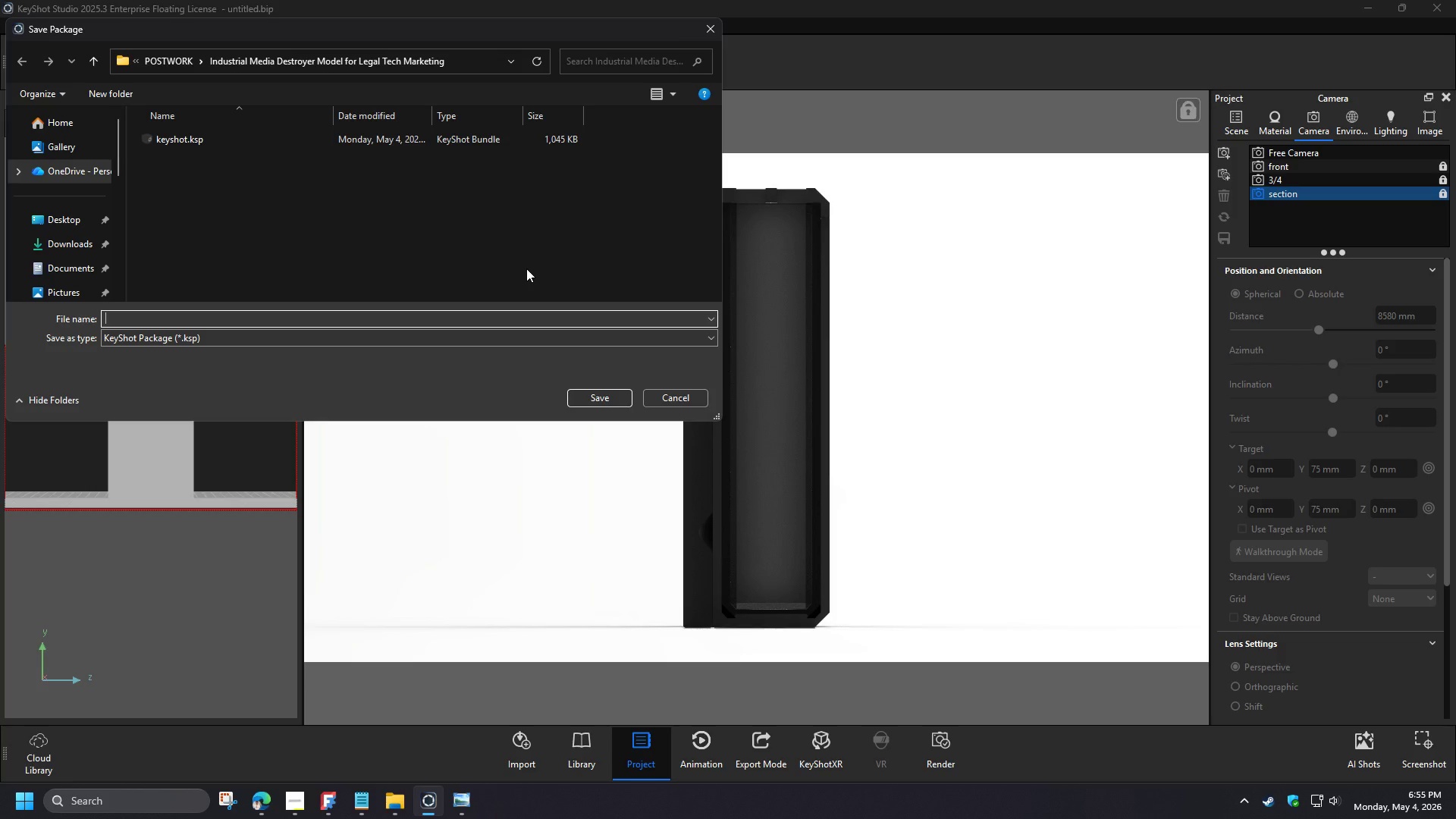 
left_click([173, 68])
 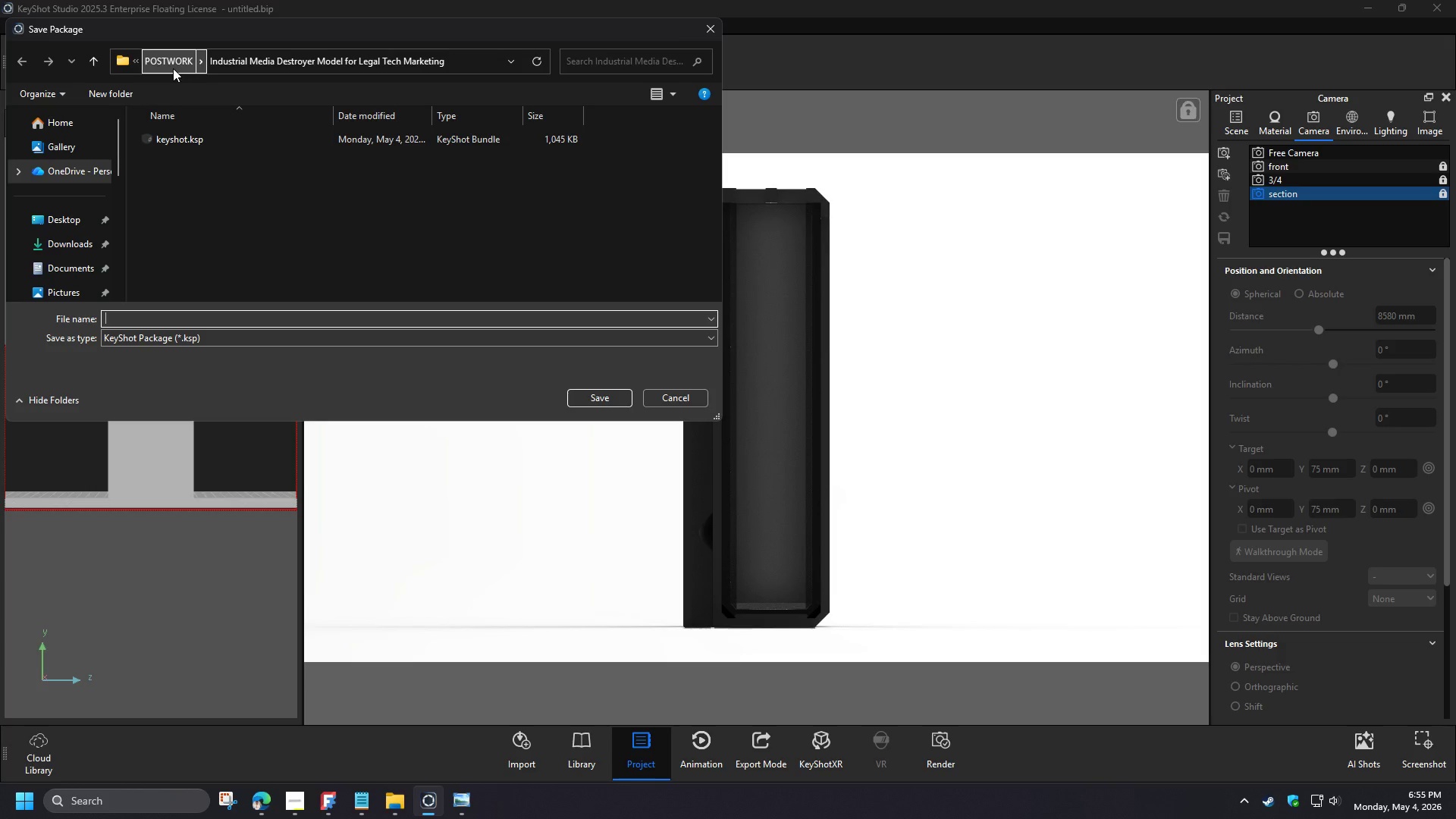 
double_click([240, 140])
 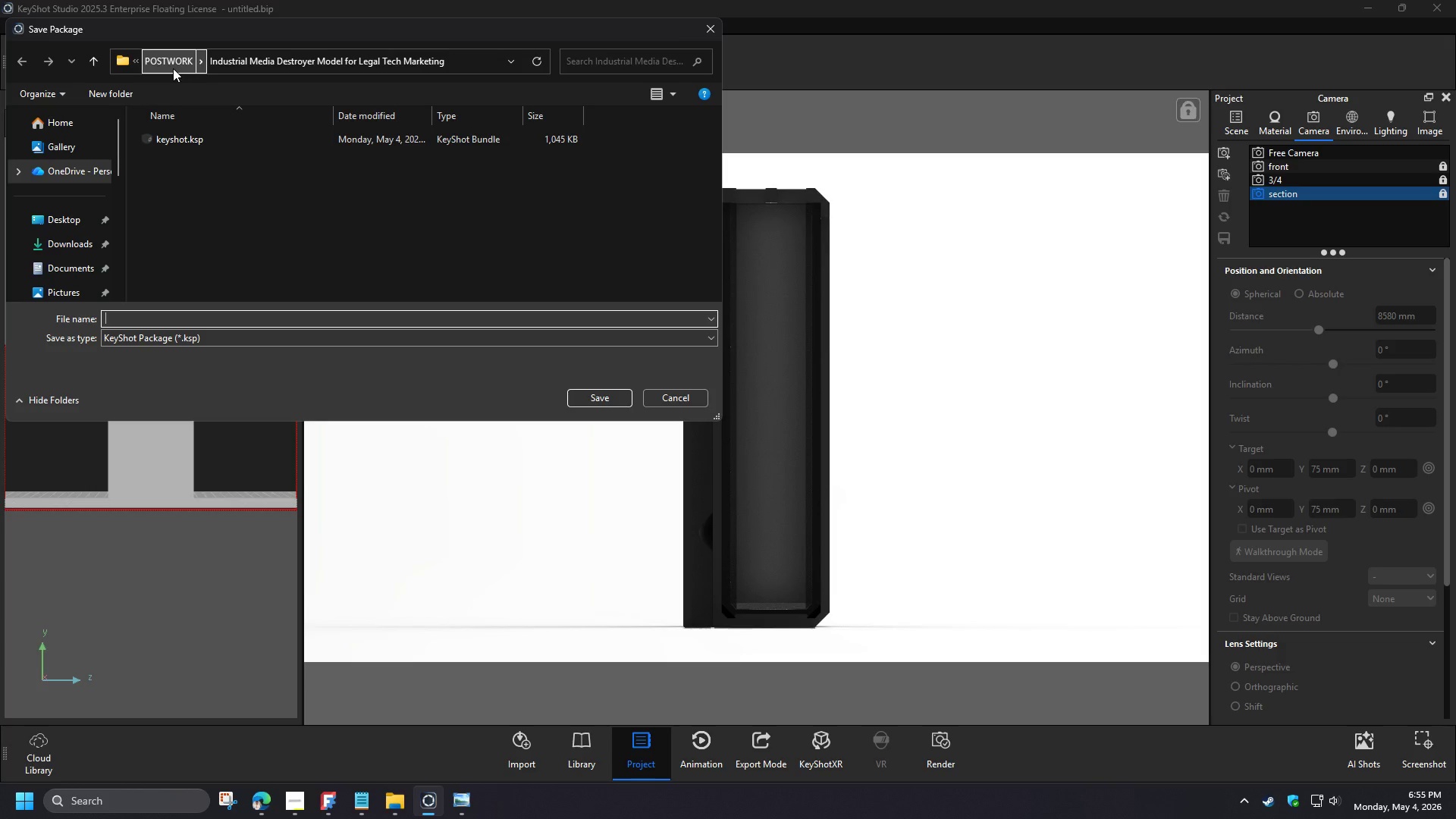 
left_click([221, 340])
 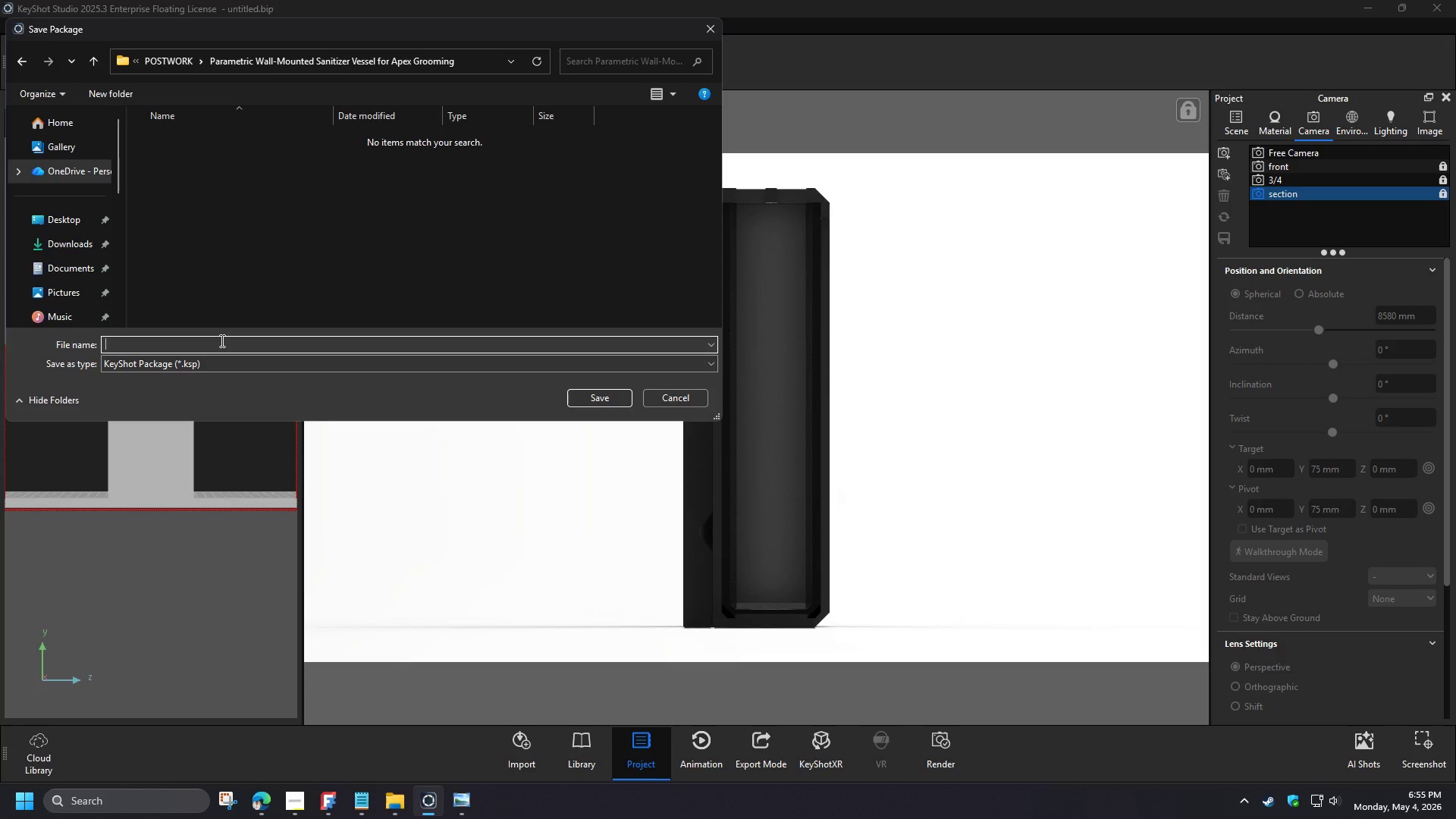 
wait(5.74)
 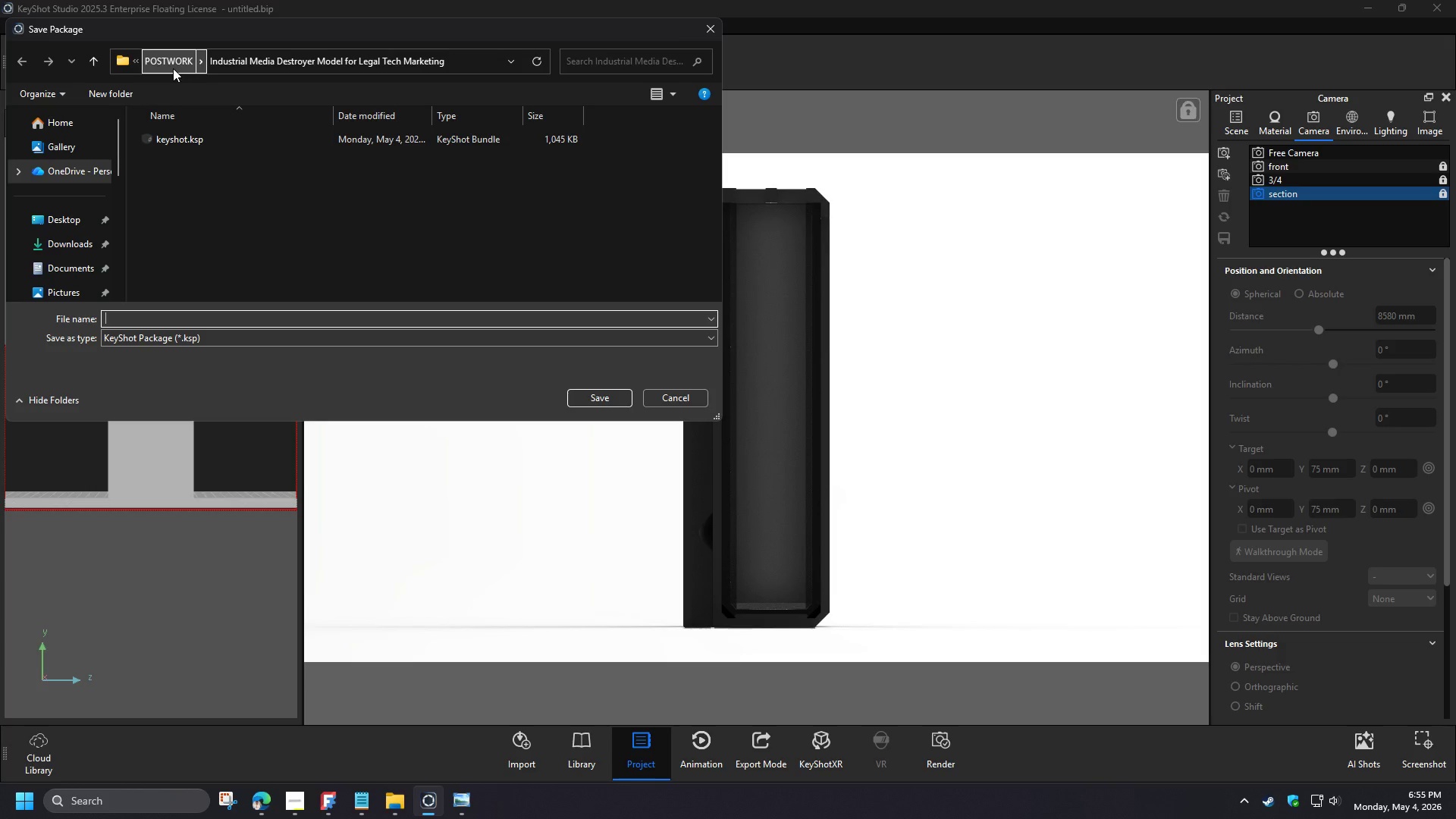 
type(keyshot)
 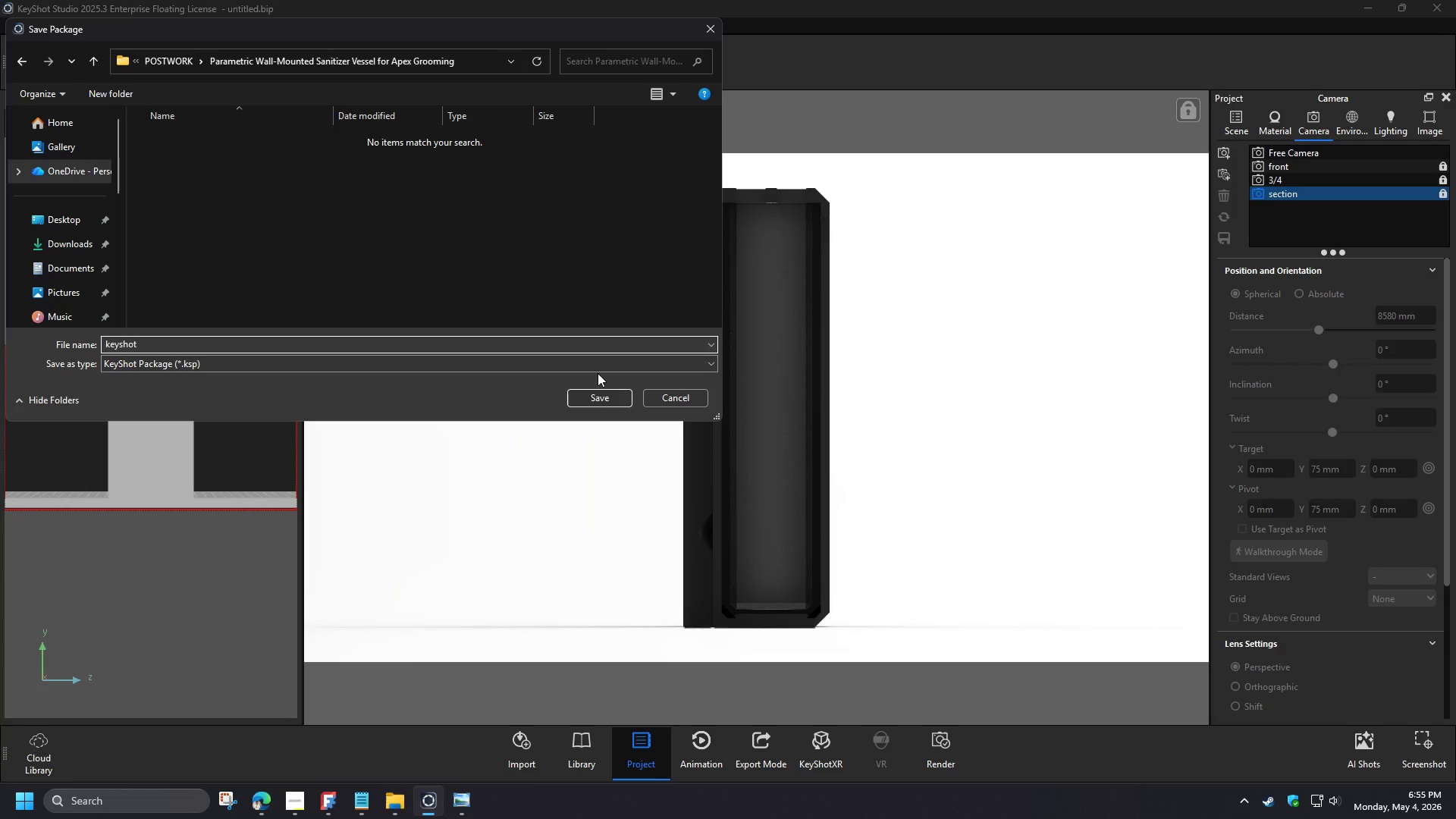 
left_click([606, 403])
 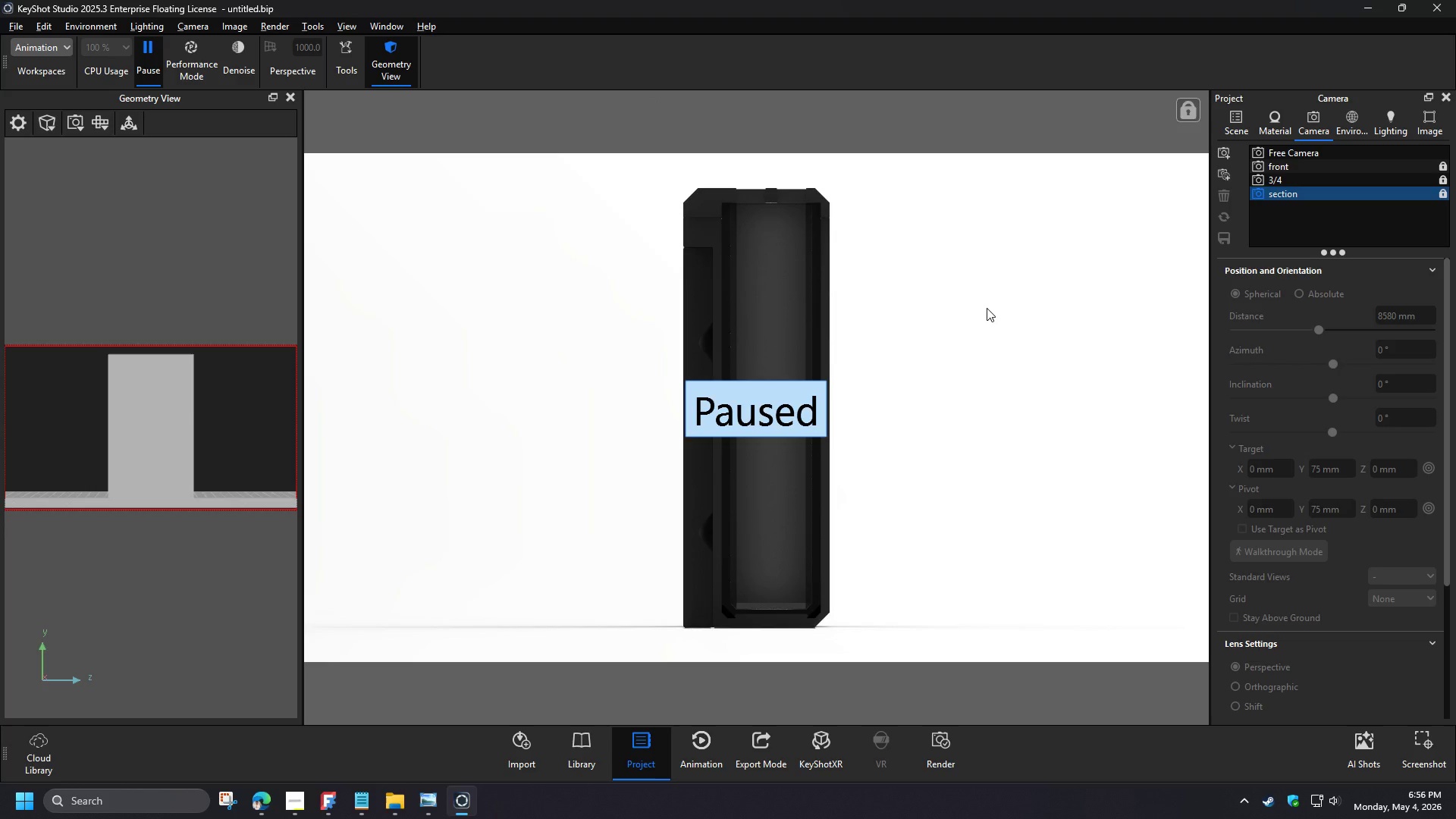 
wait(12.59)
 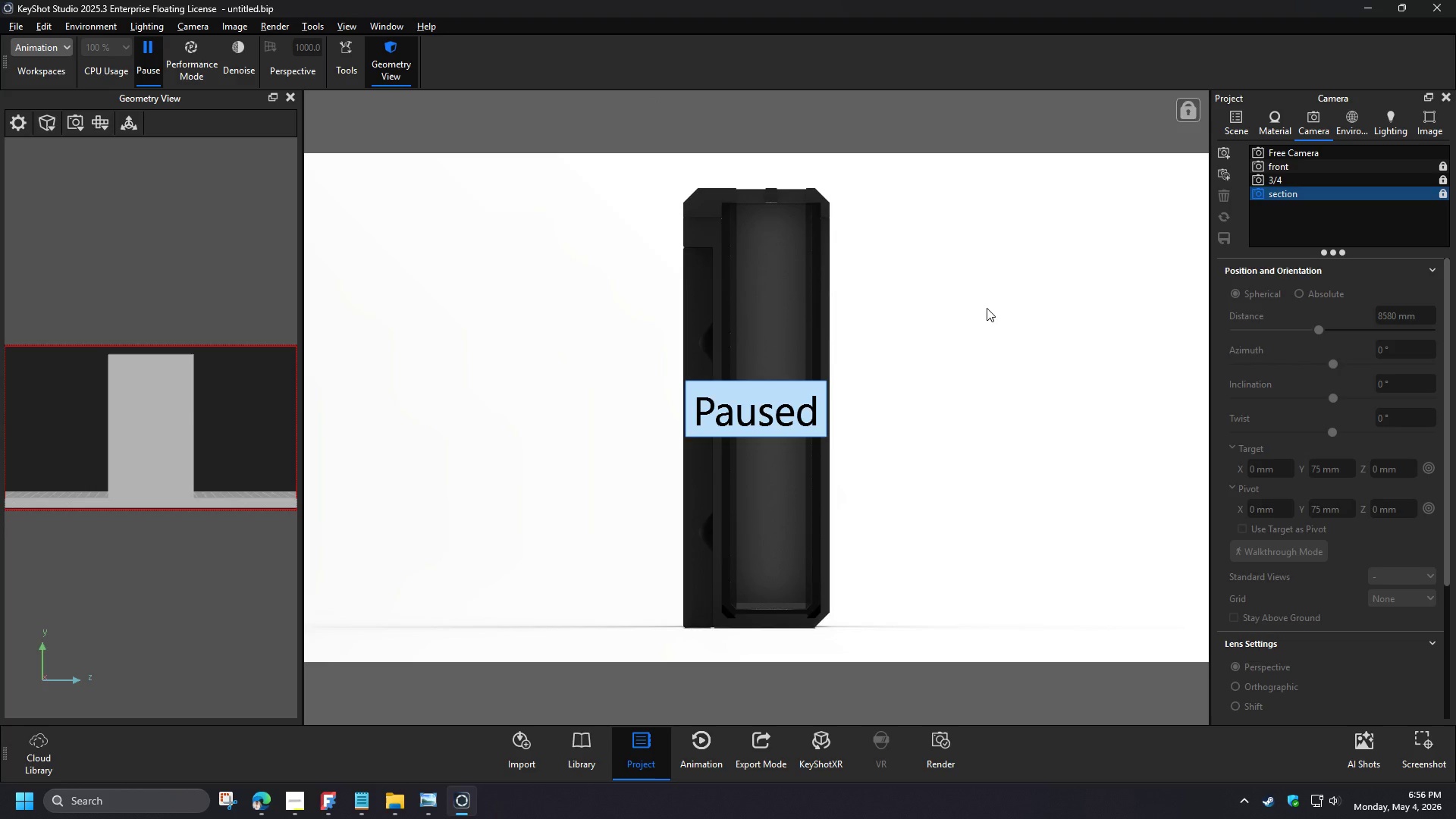 
left_click([1439, 0])
 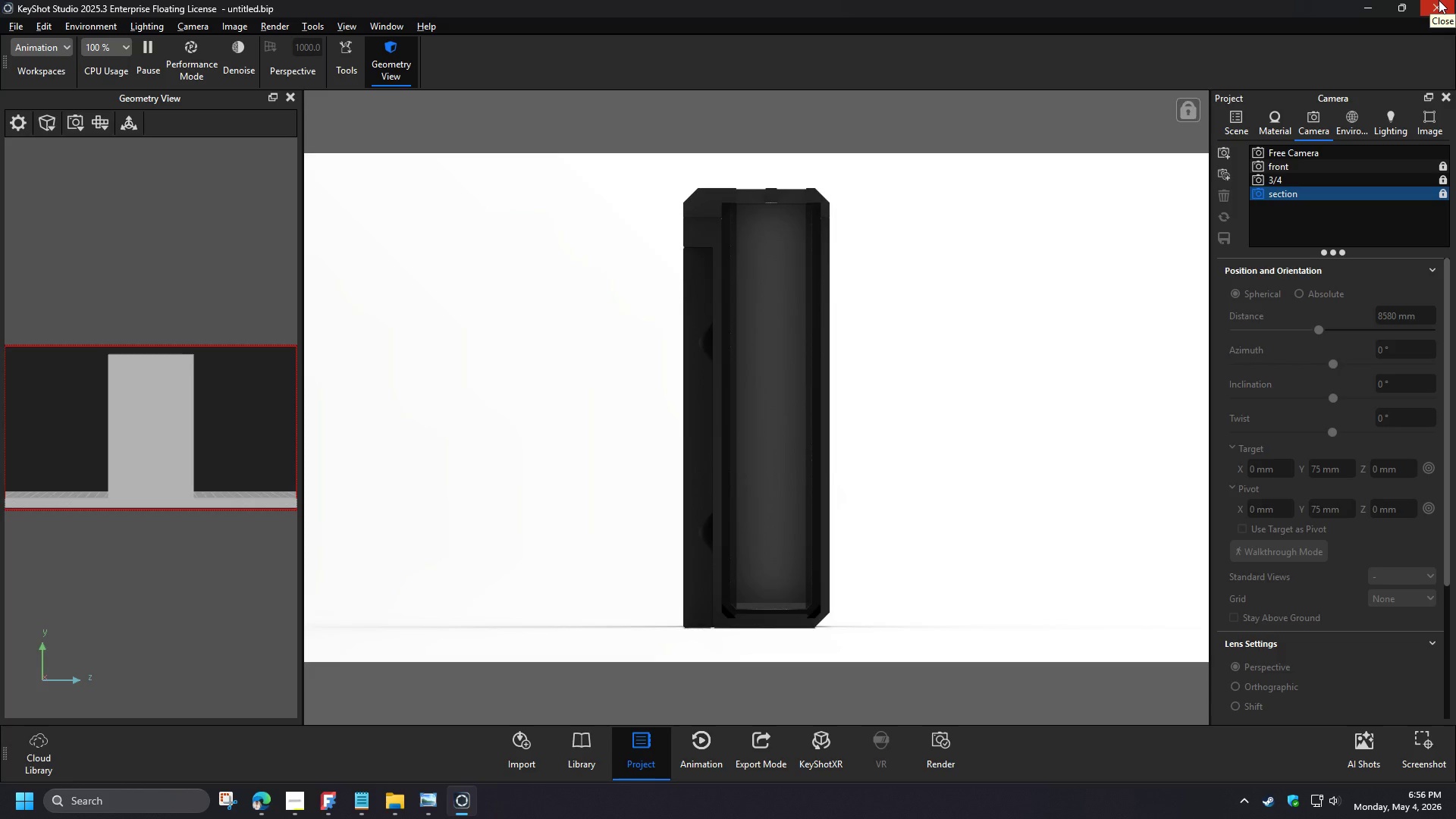 
left_click([736, 397])
 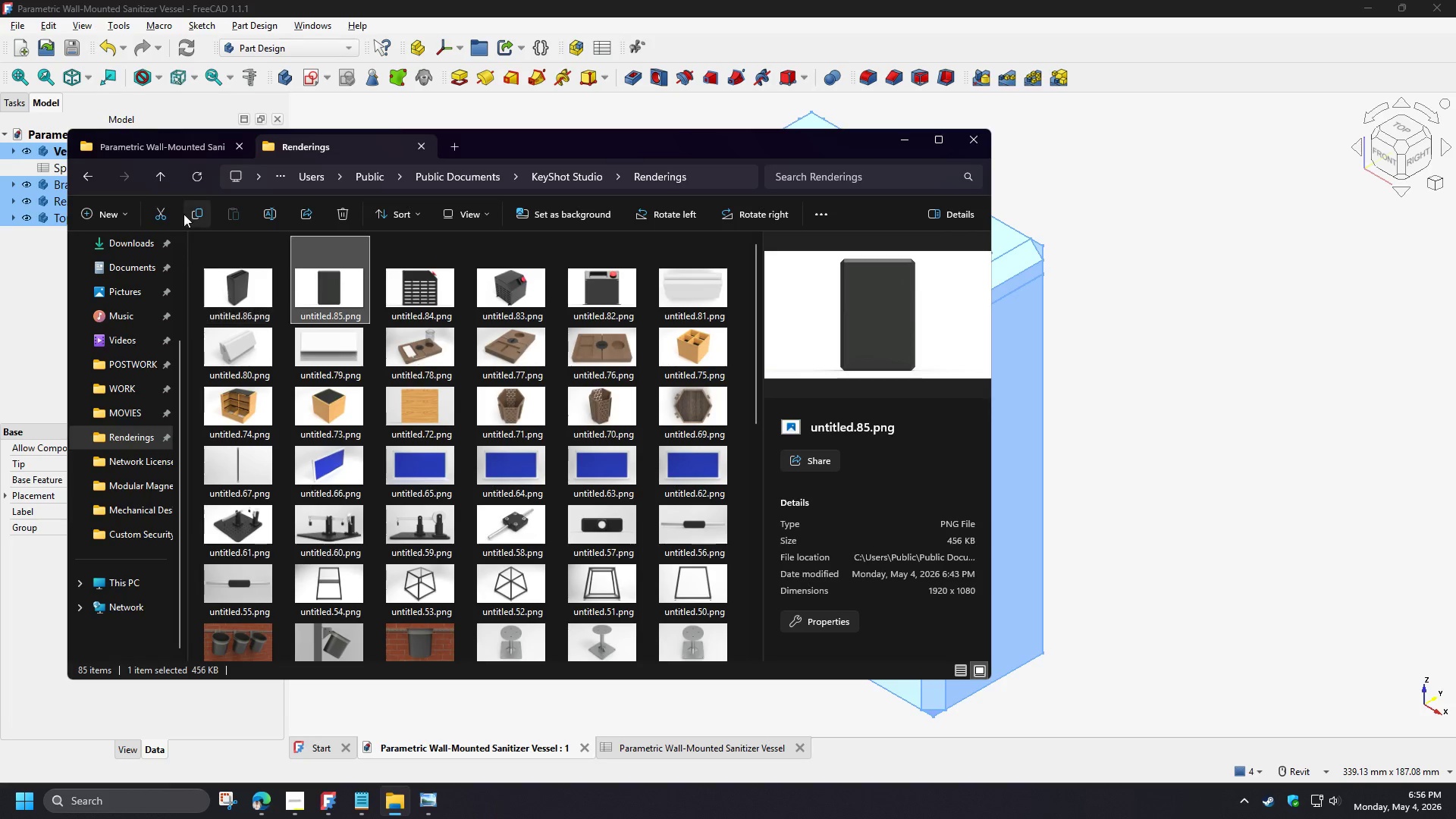 
left_click([189, 186])
 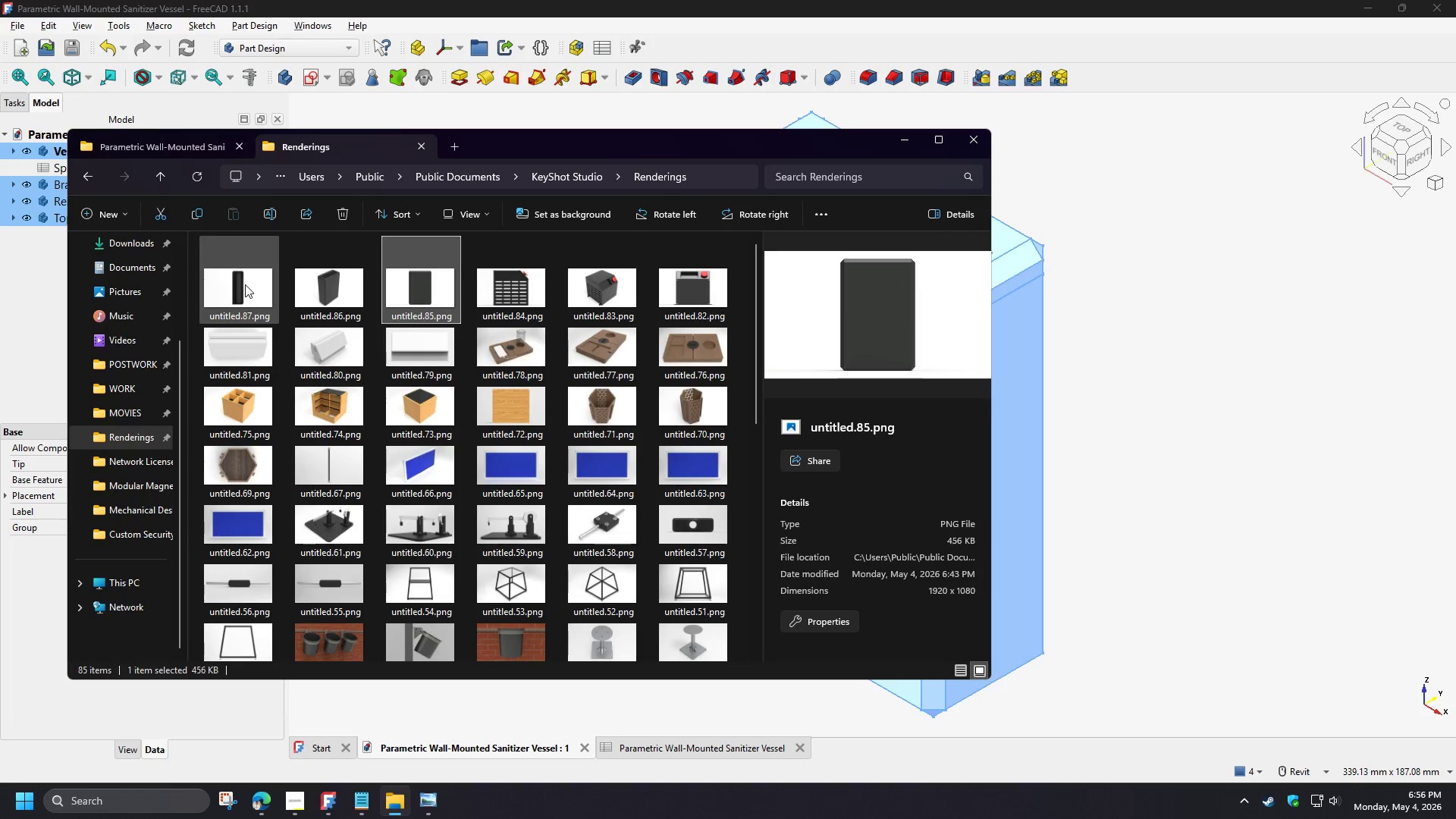 
left_click([243, 289])
 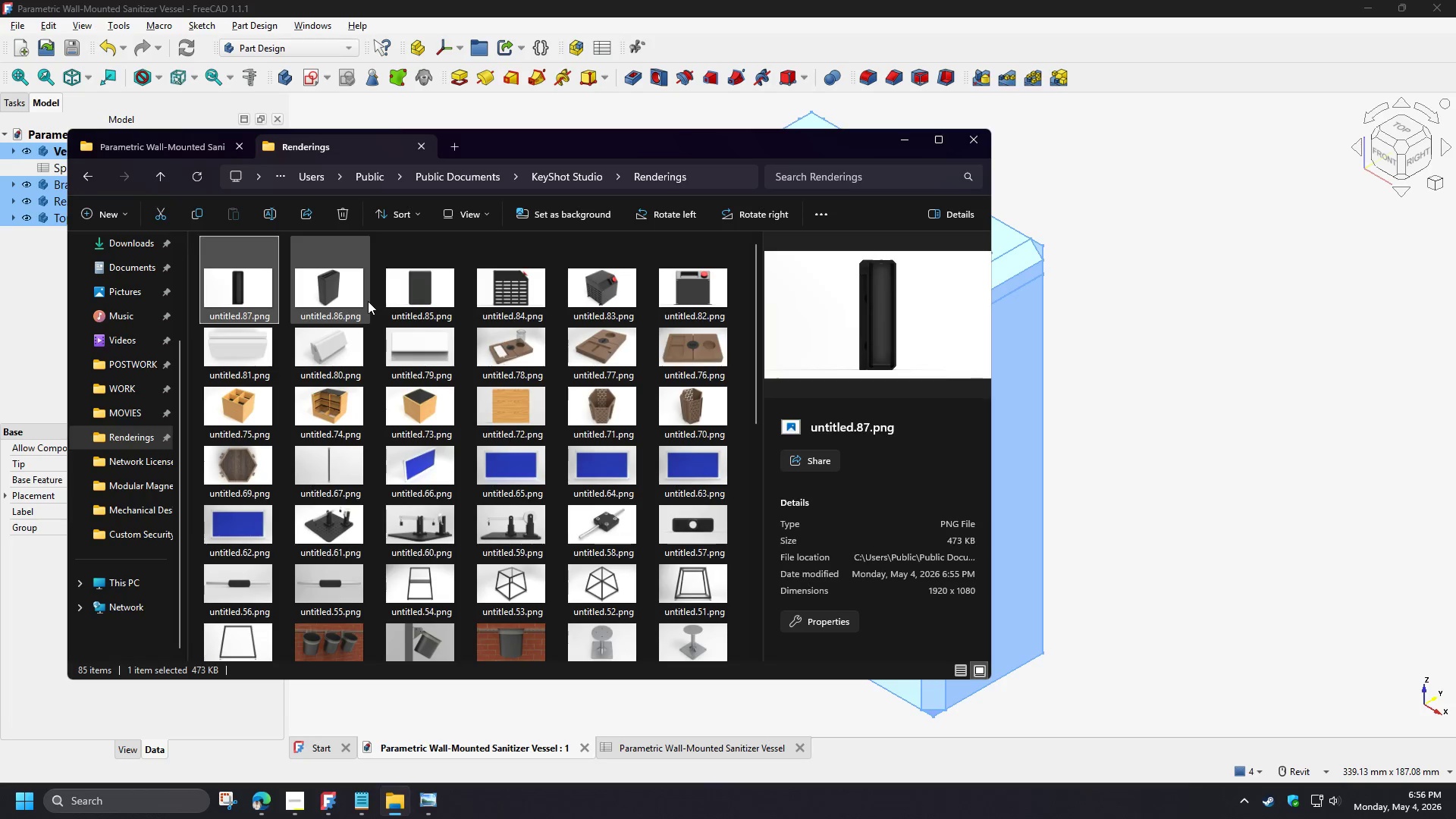 
hold_key(key=ShiftLeft, duration=0.67)
left_click([398, 290])
 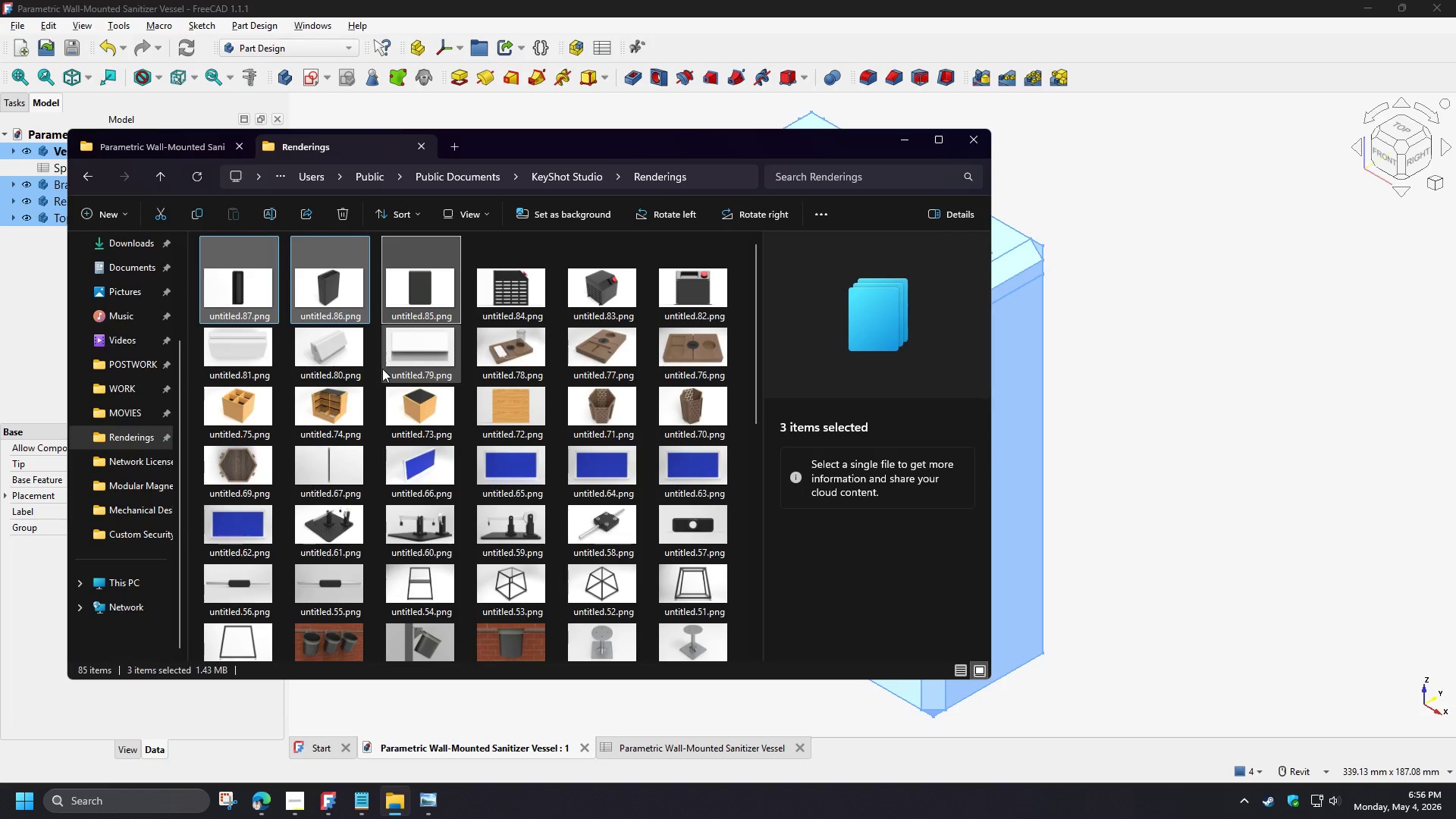 
key(Control+C)